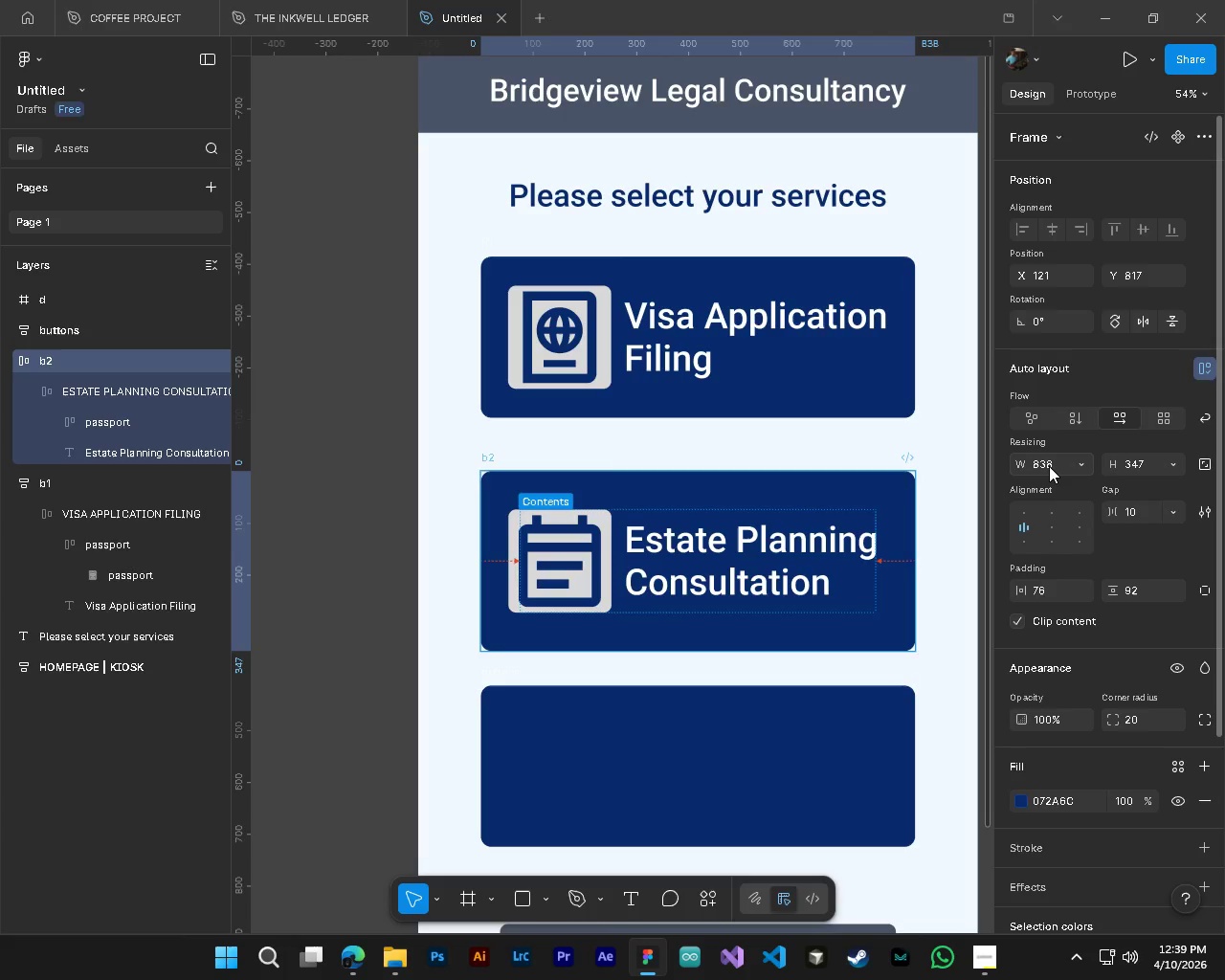 
key(NumpadEnter)
 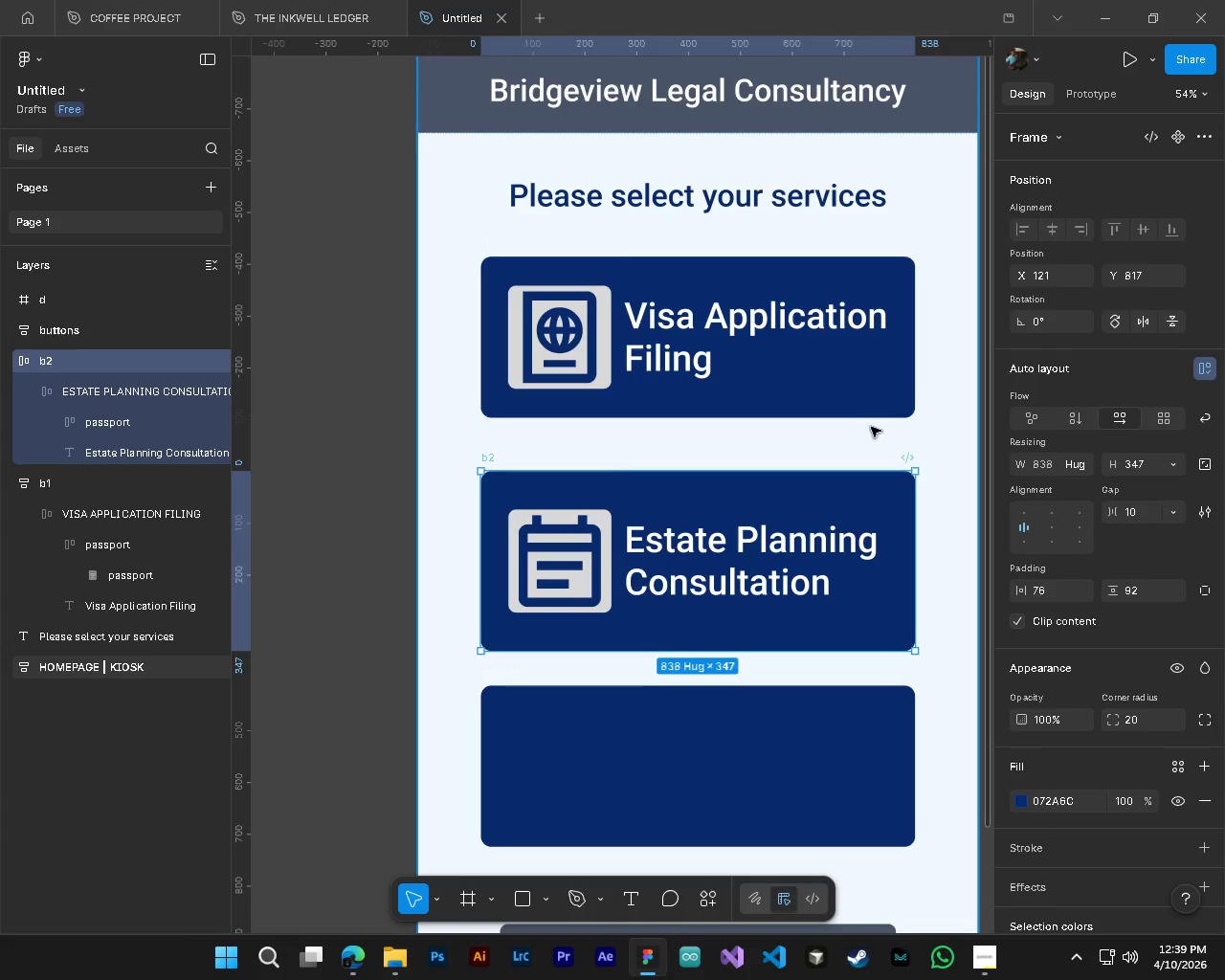 
left_click([868, 415])
 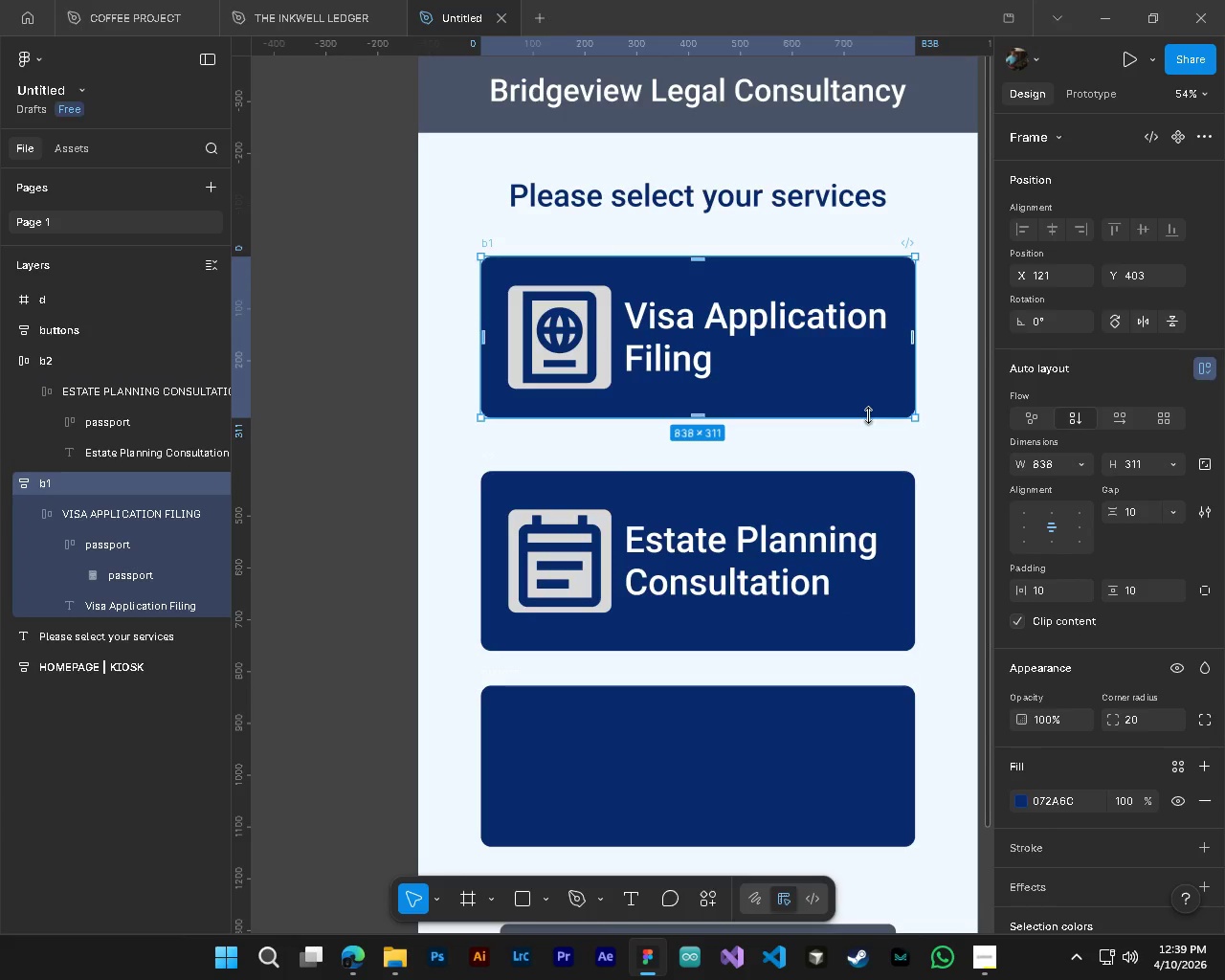 
left_click([868, 415])
 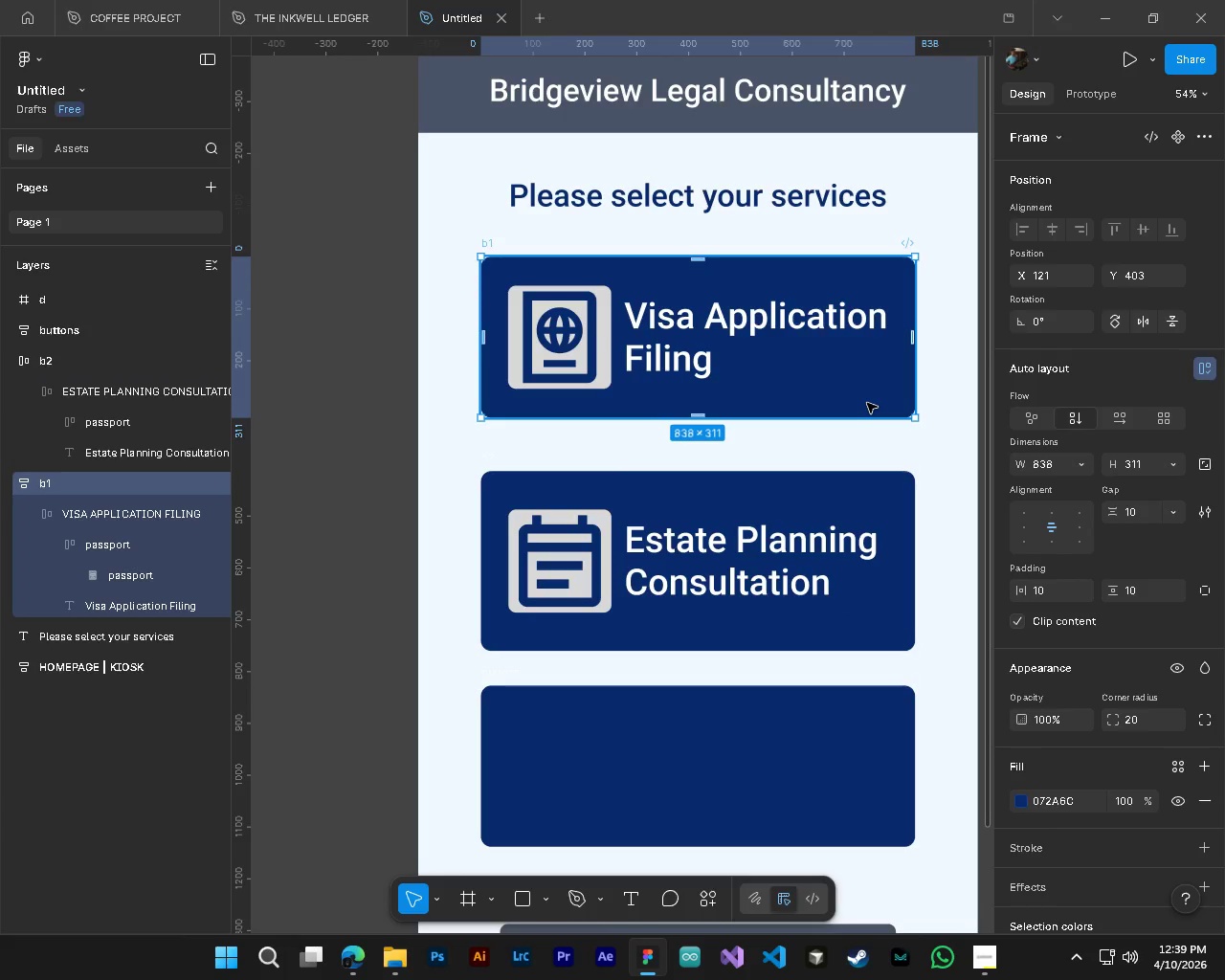 
left_click([867, 403])
 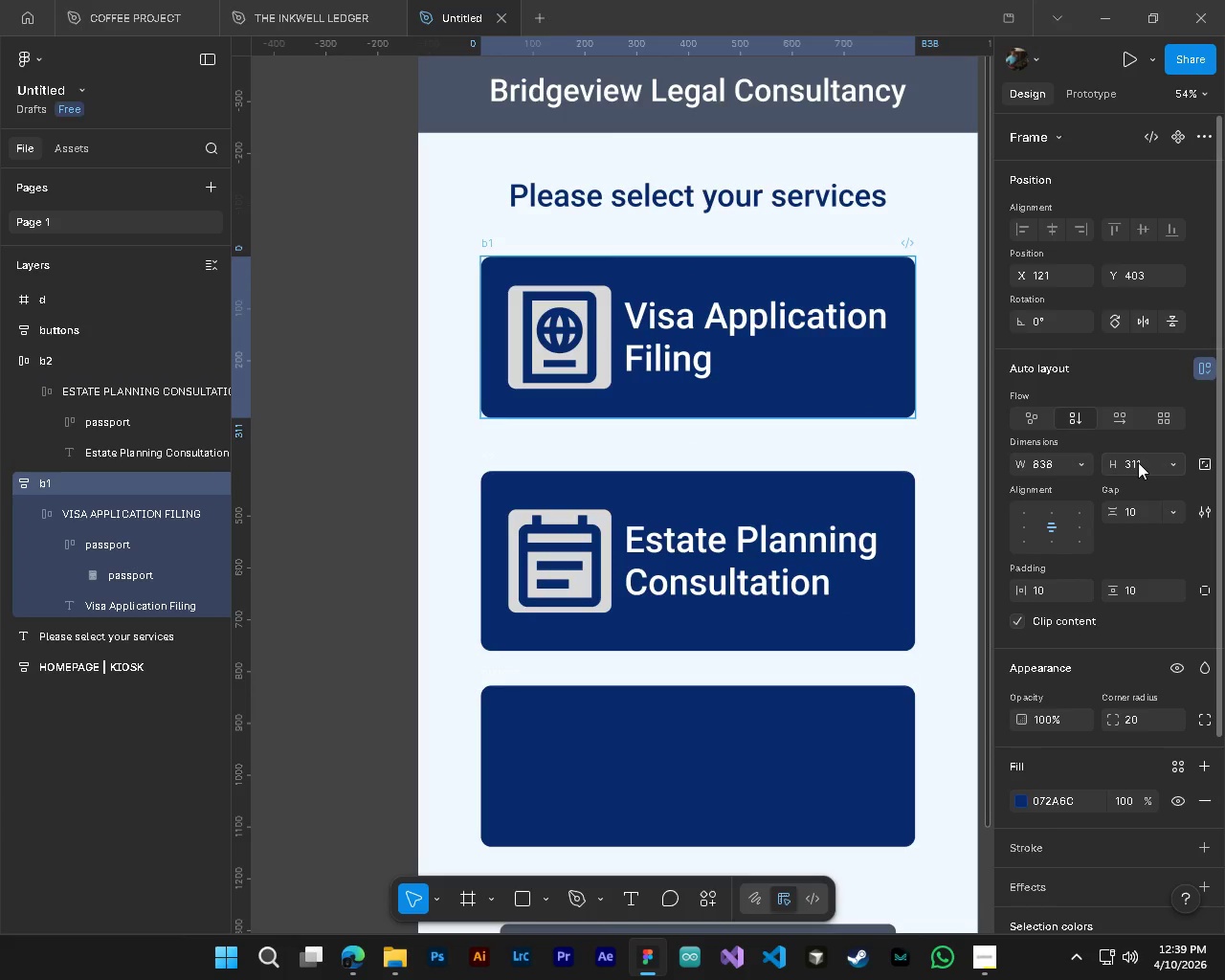 
left_click([1136, 463])
 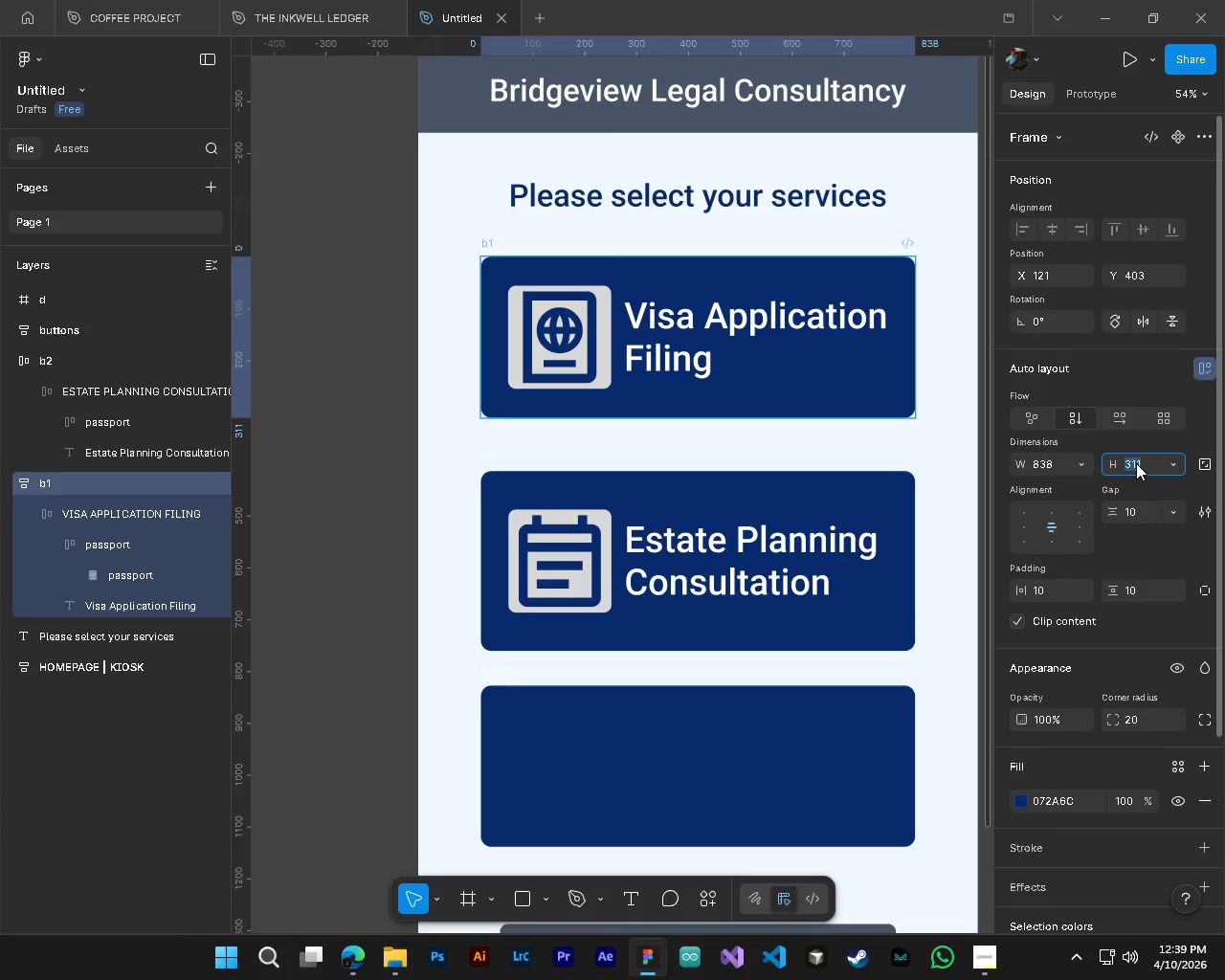 
hold_key(key=ControlLeft, duration=0.58)
 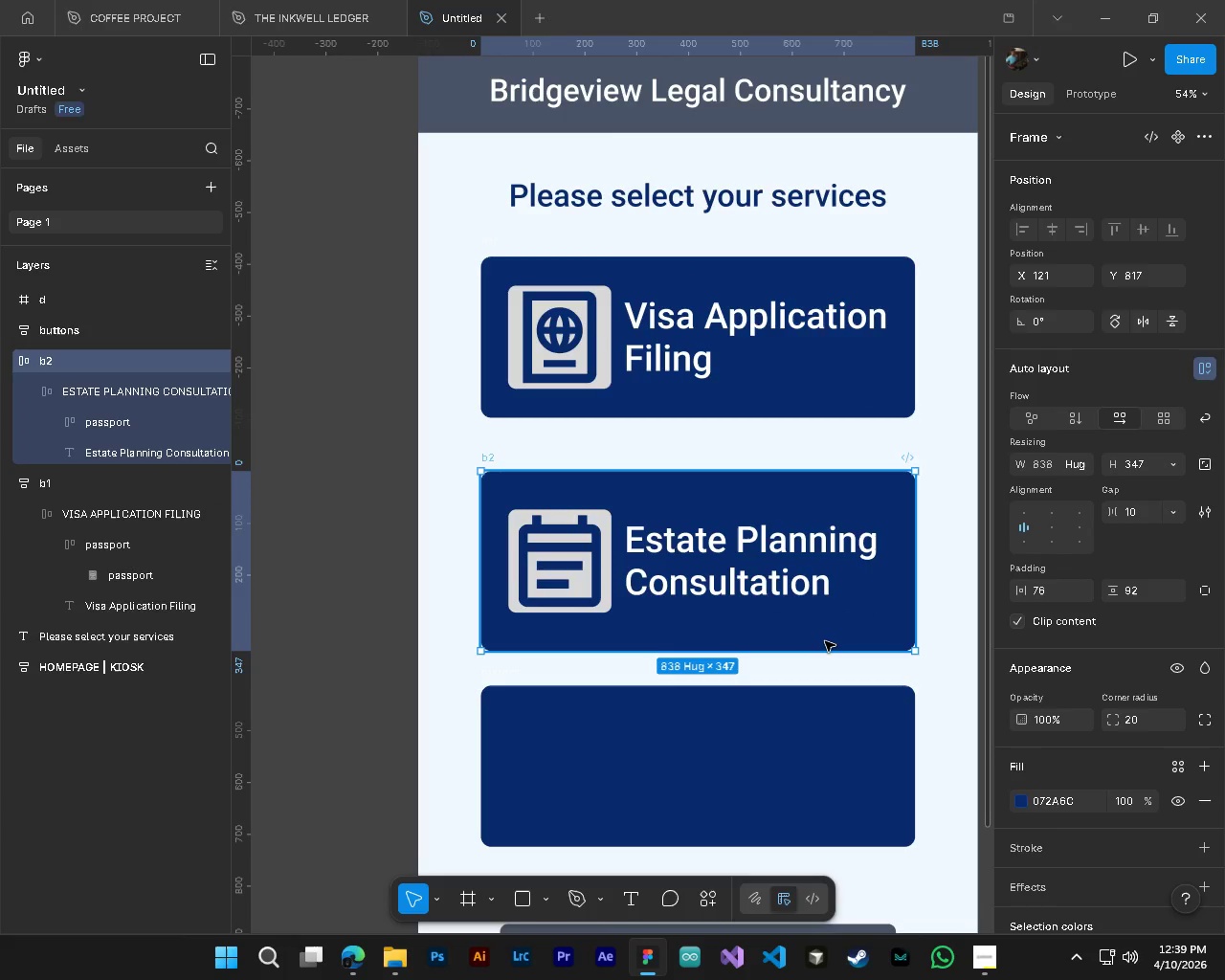 
key(C)
 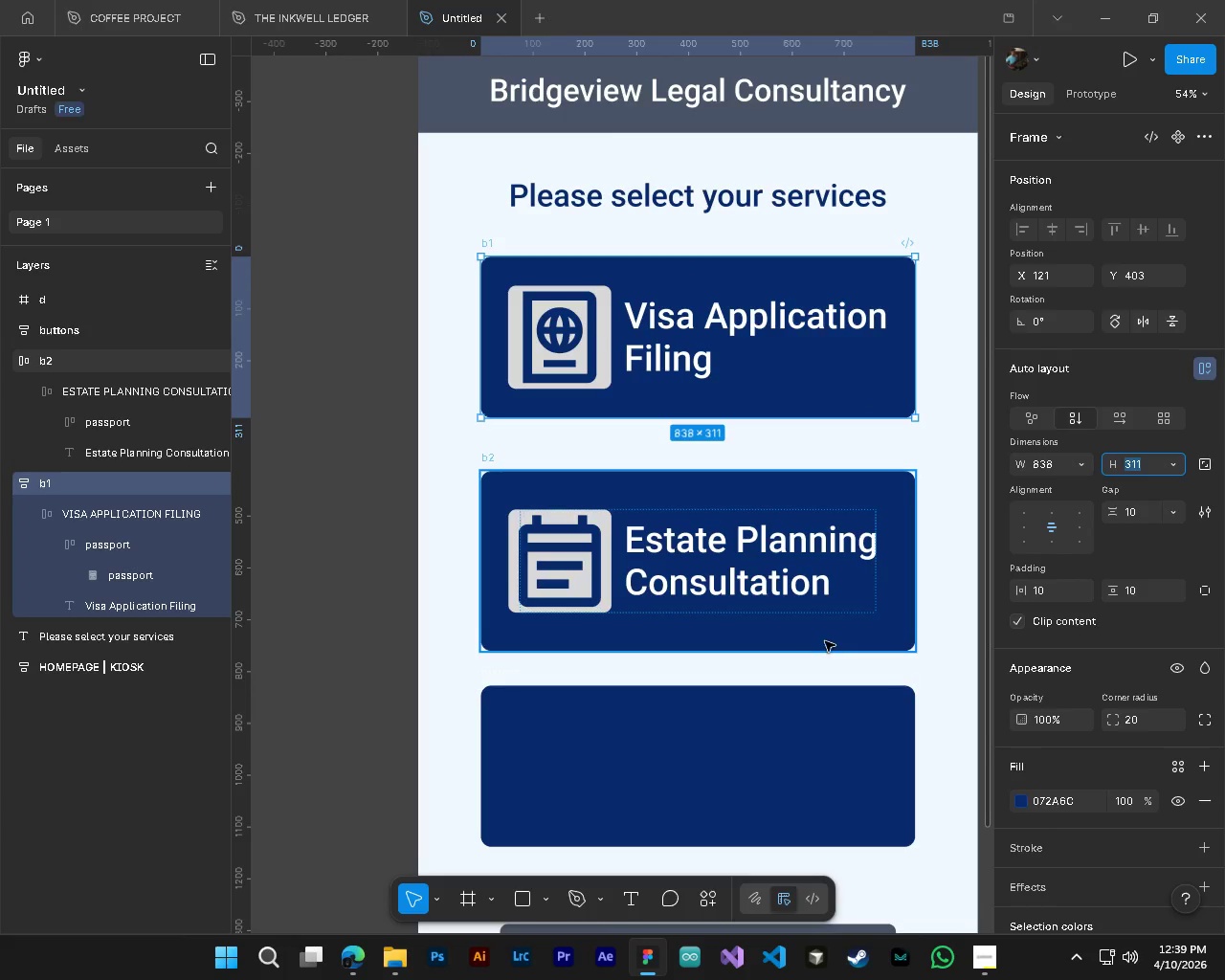 
left_click([825, 641])
 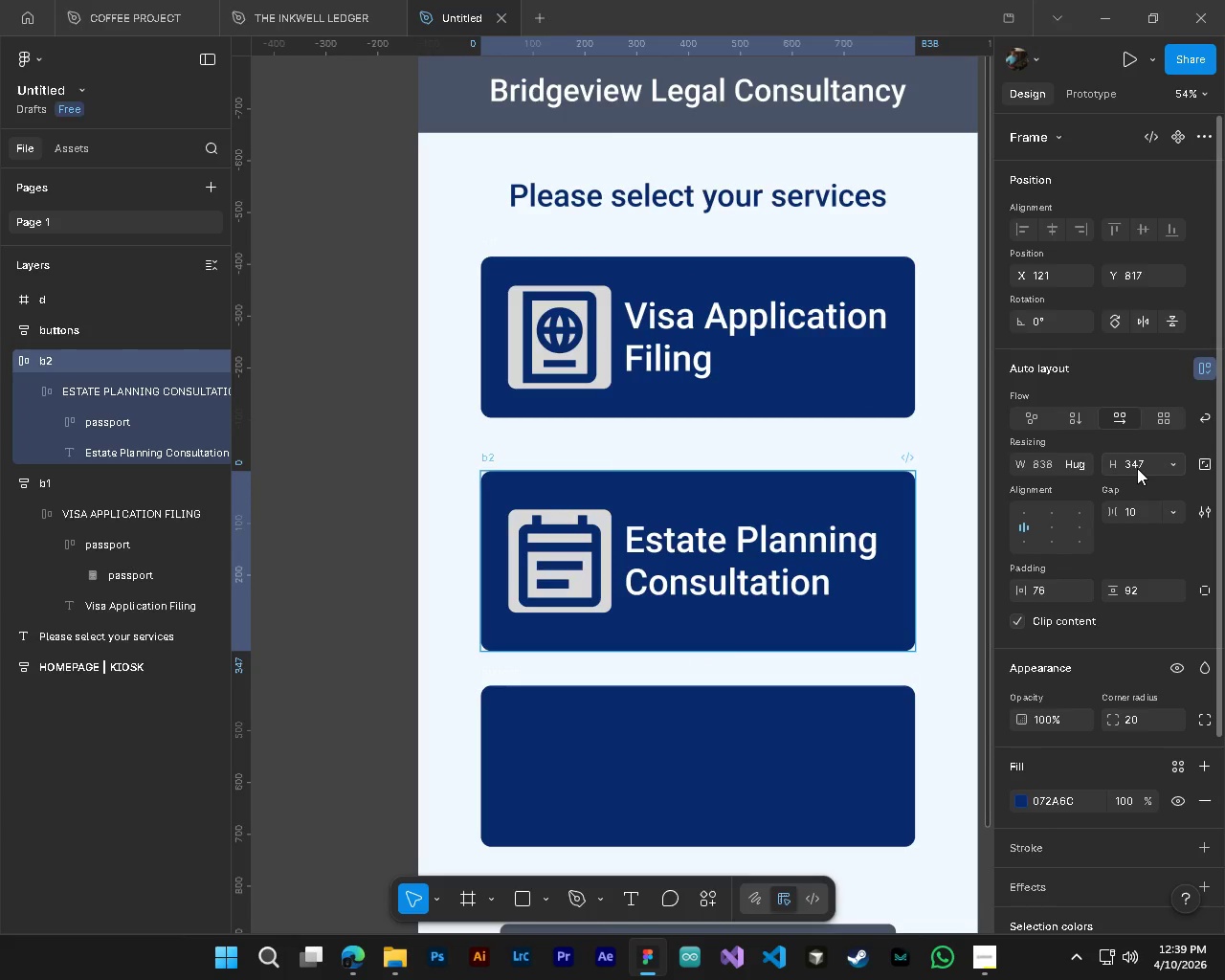 
left_click([1137, 459])
 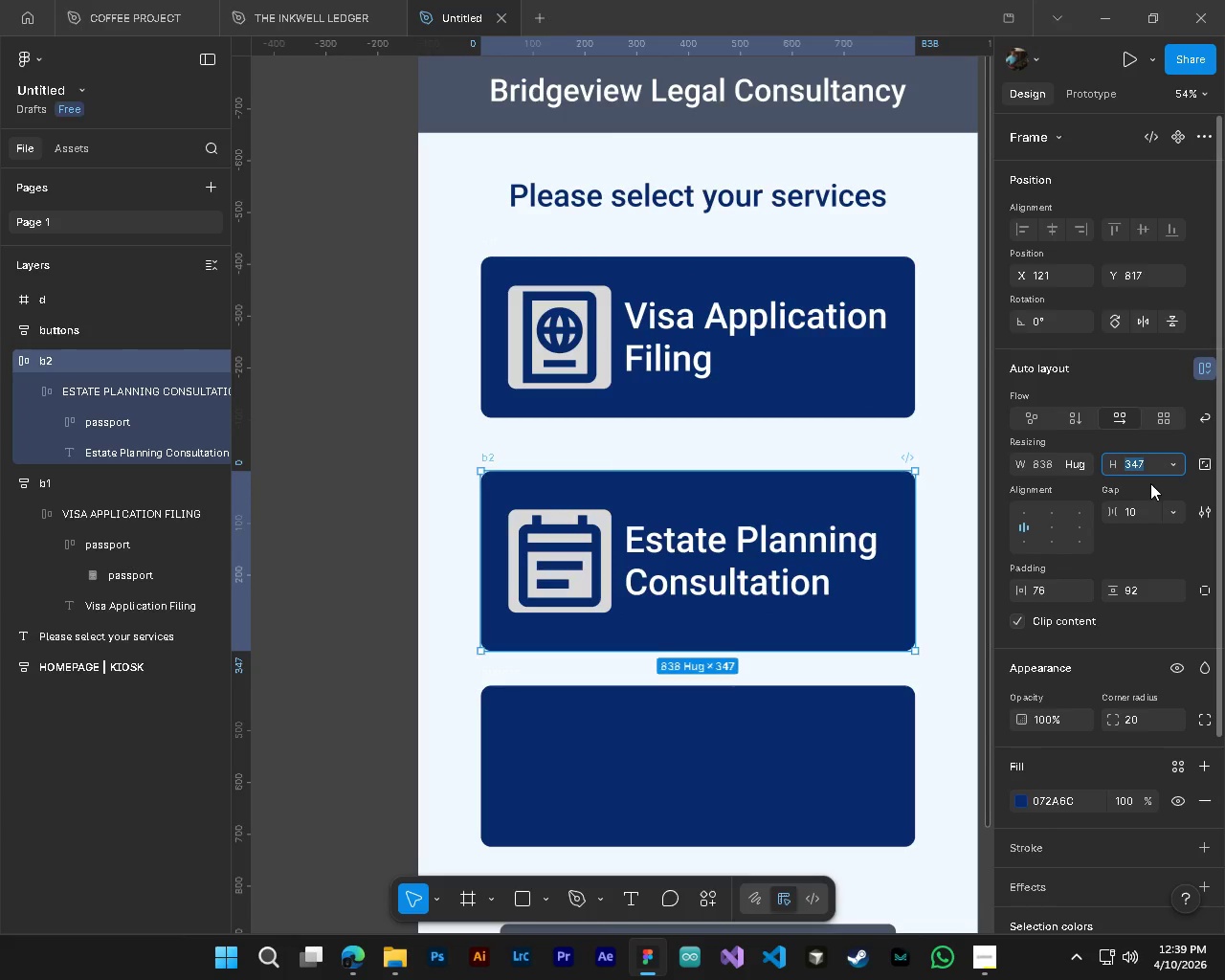 
key(Control+ControlLeft)
 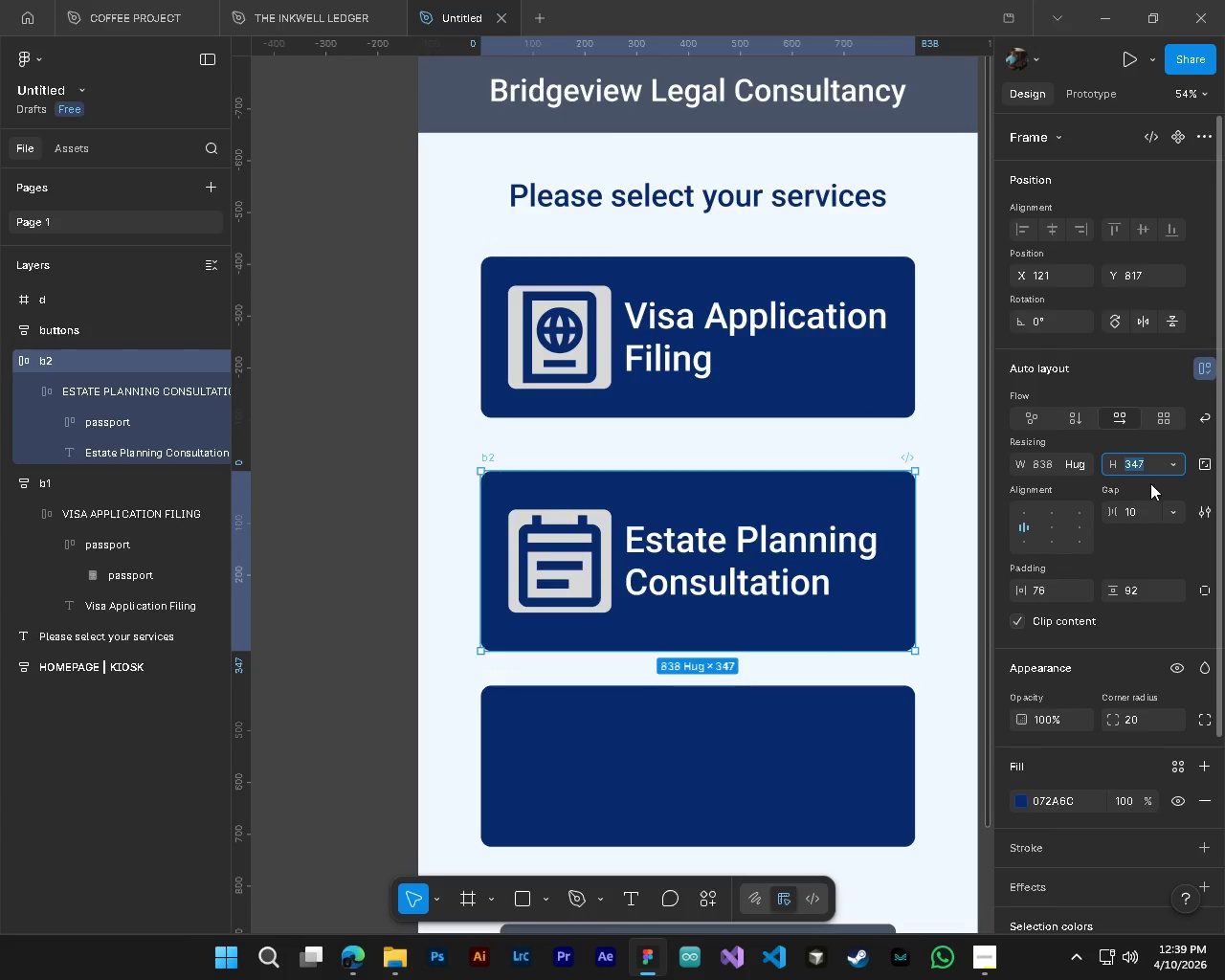 
key(Numpad3)
 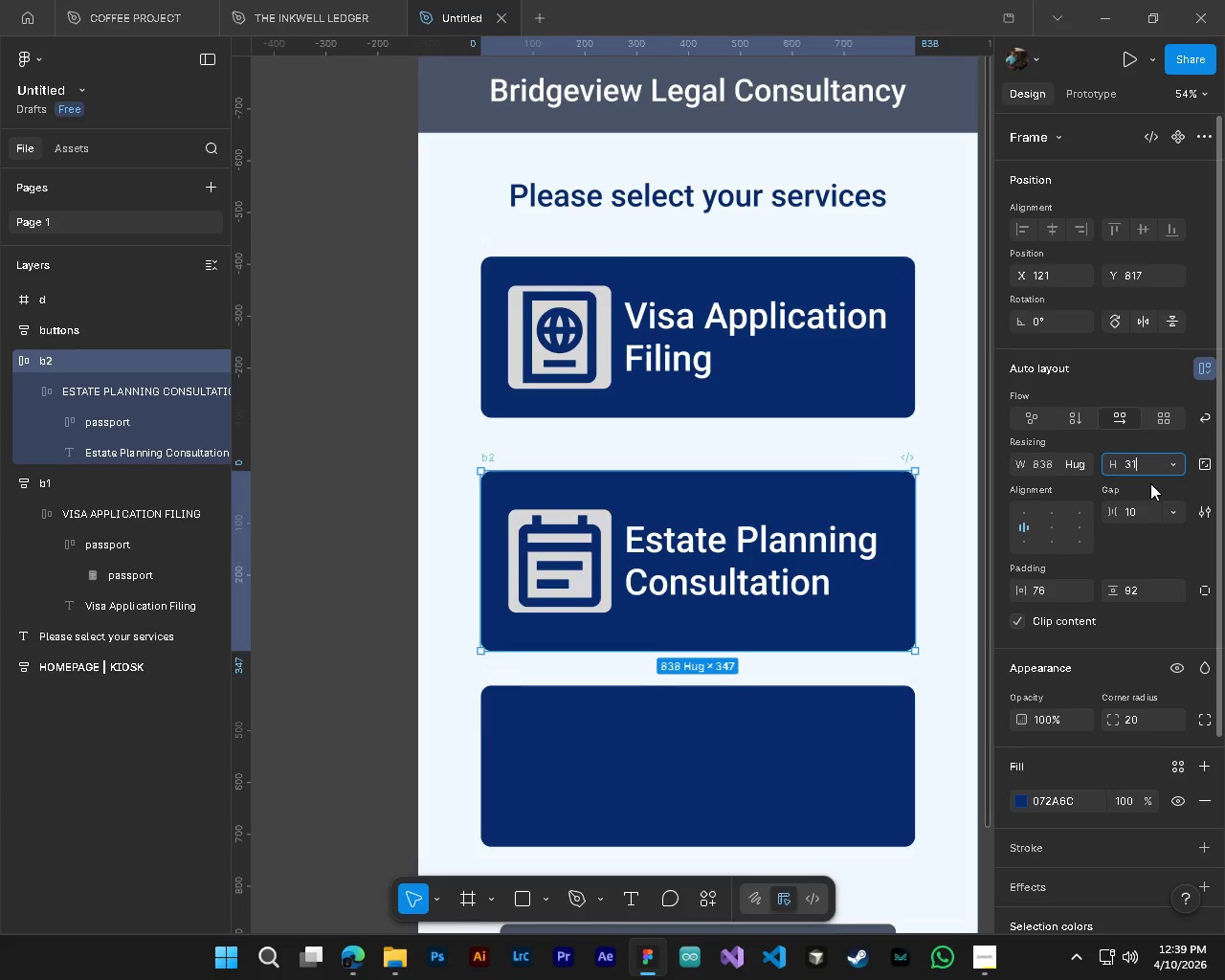 
key(Numpad1)
 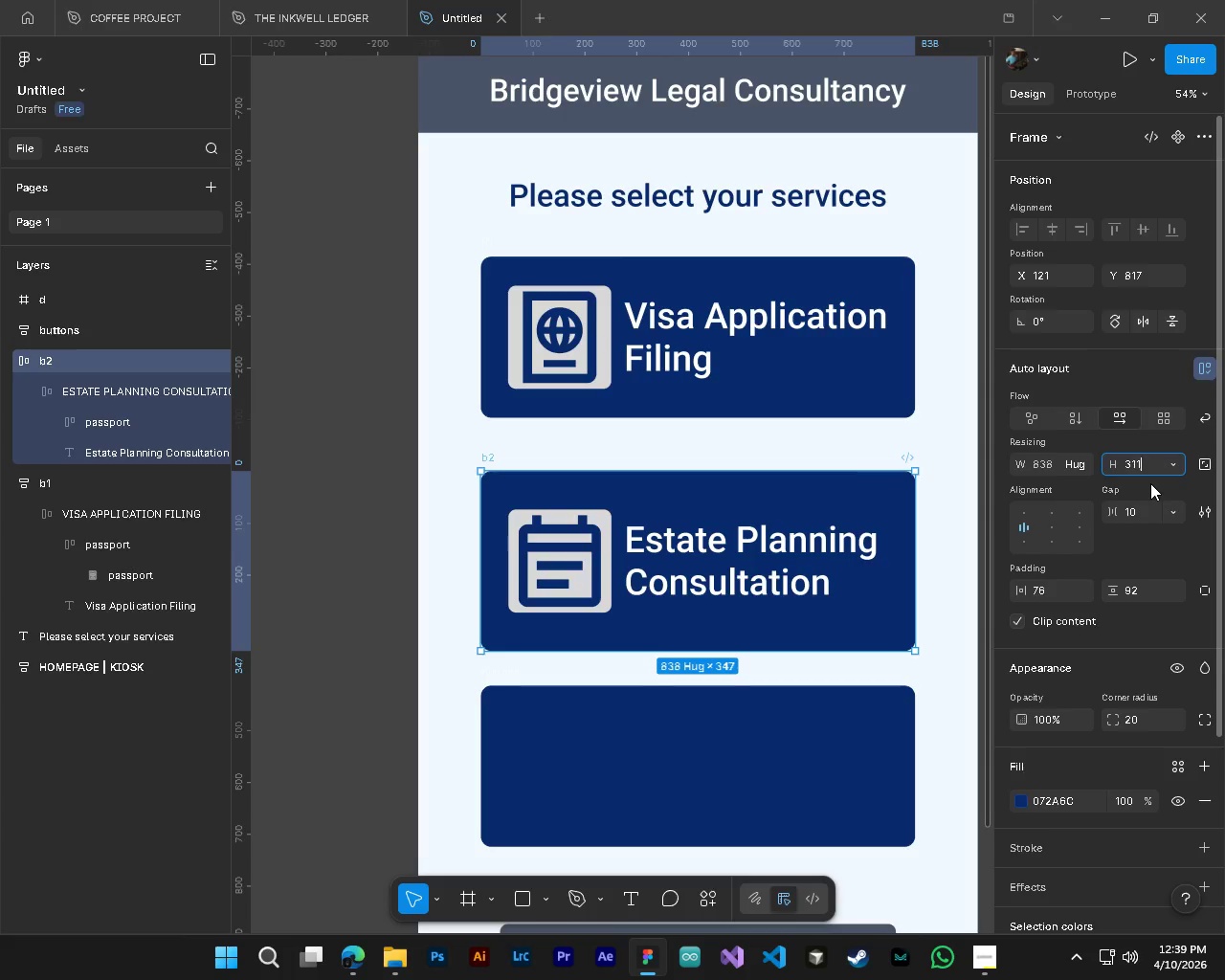 
key(Numpad1)
 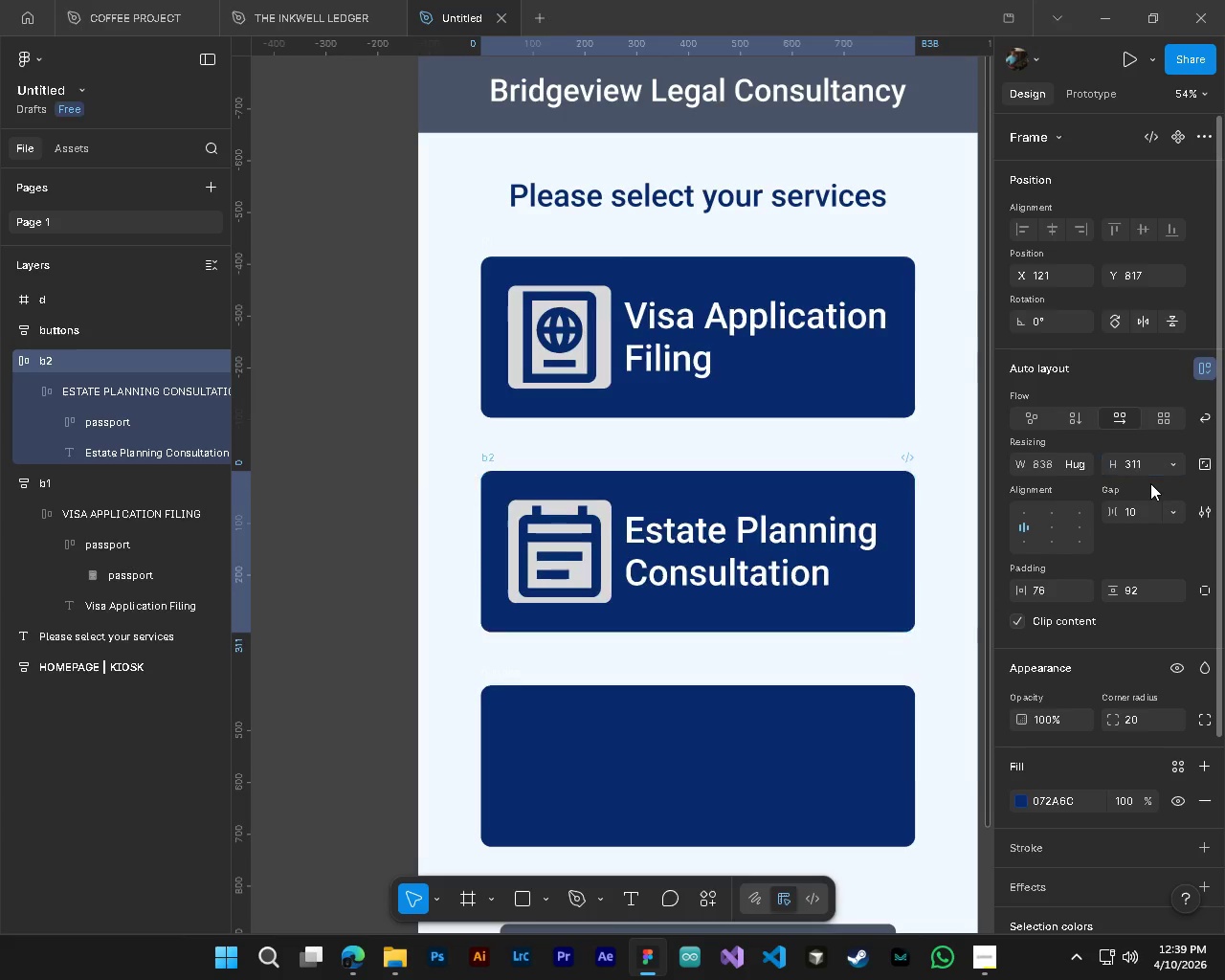 
key(NumpadEnter)
 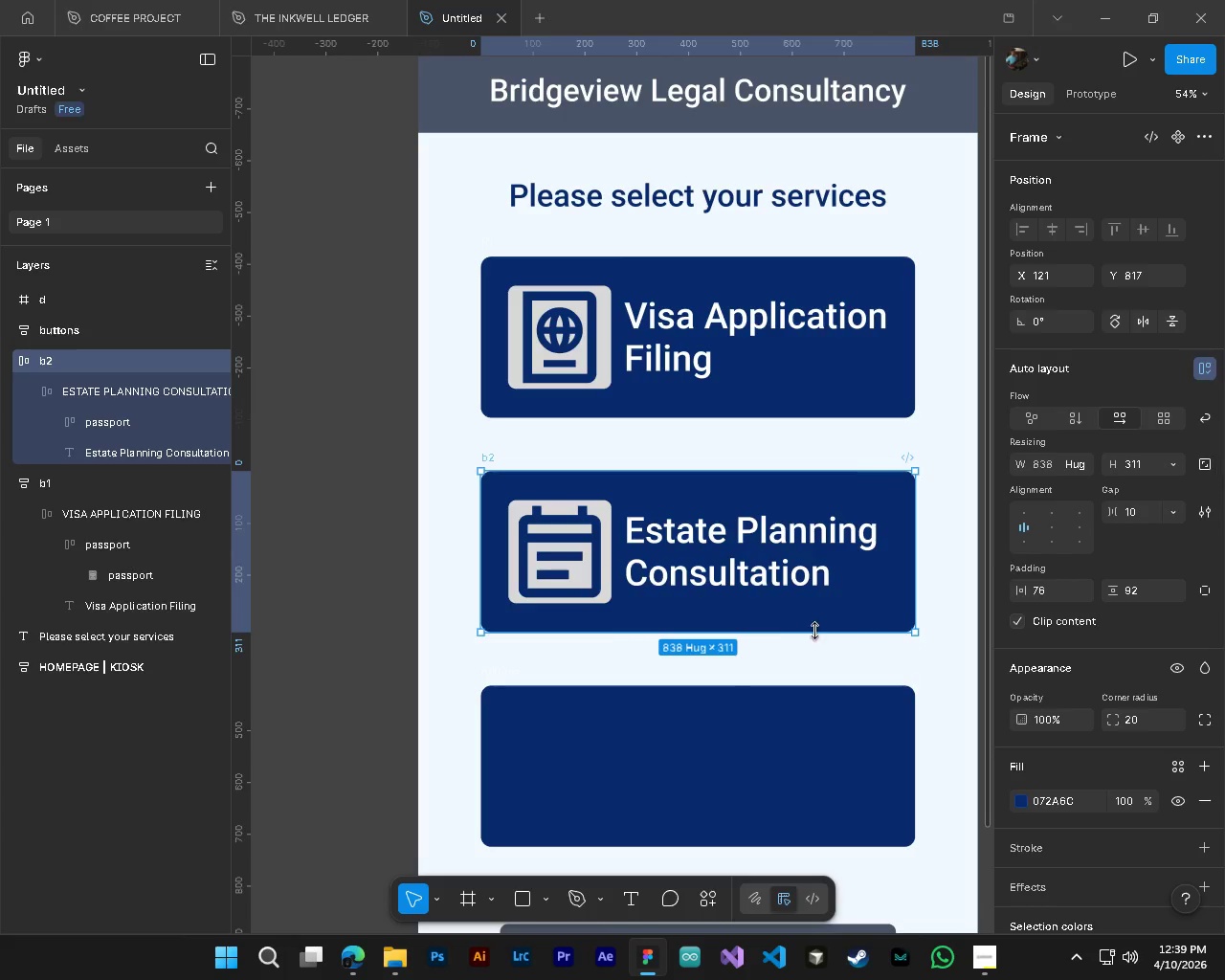 
key(Shift+ShiftLeft)
 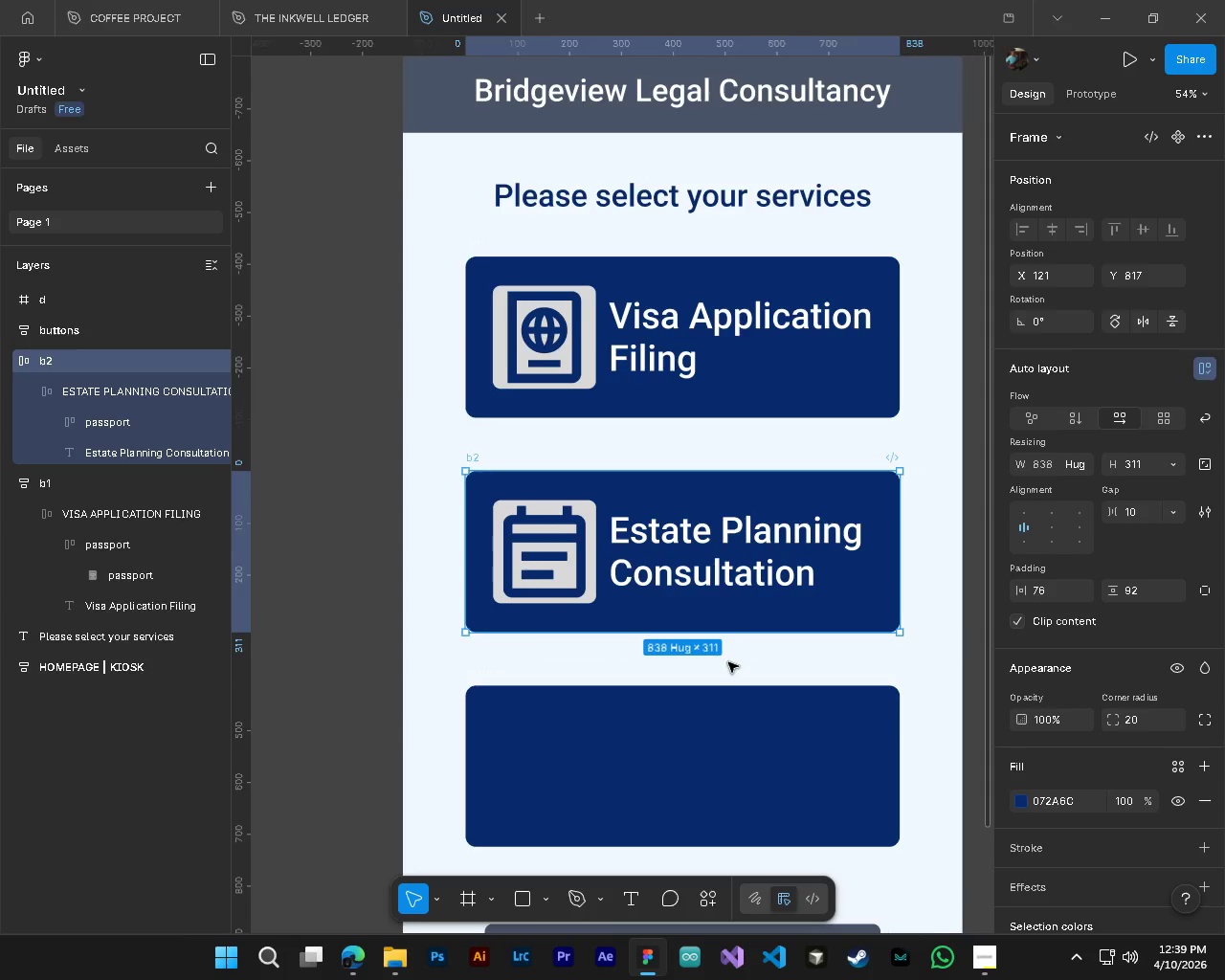 
hold_key(key=ControlLeft, duration=0.34)
 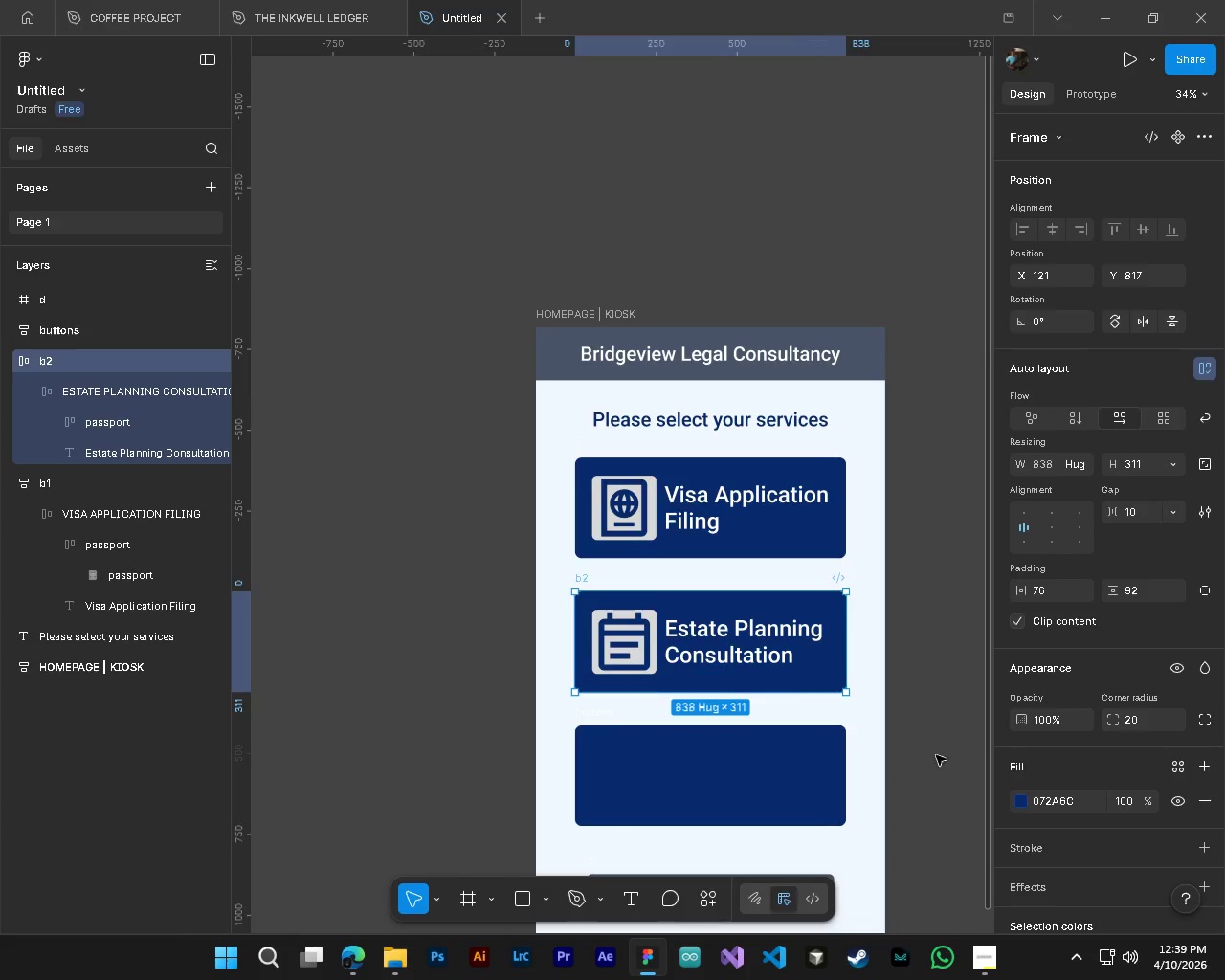 
key(Alt+Control+AltLeft)
 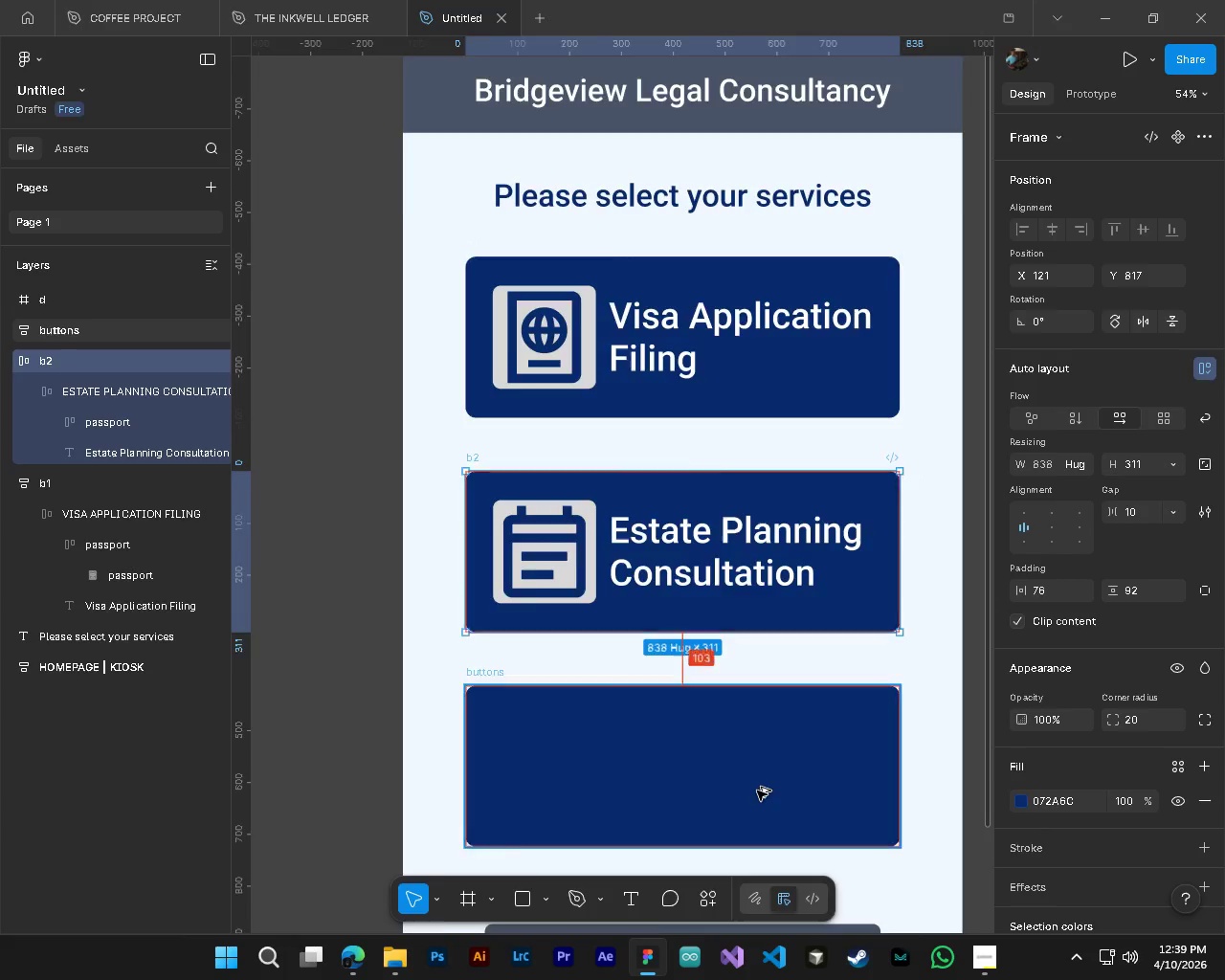 
key(Alt+Control+AltLeft)
 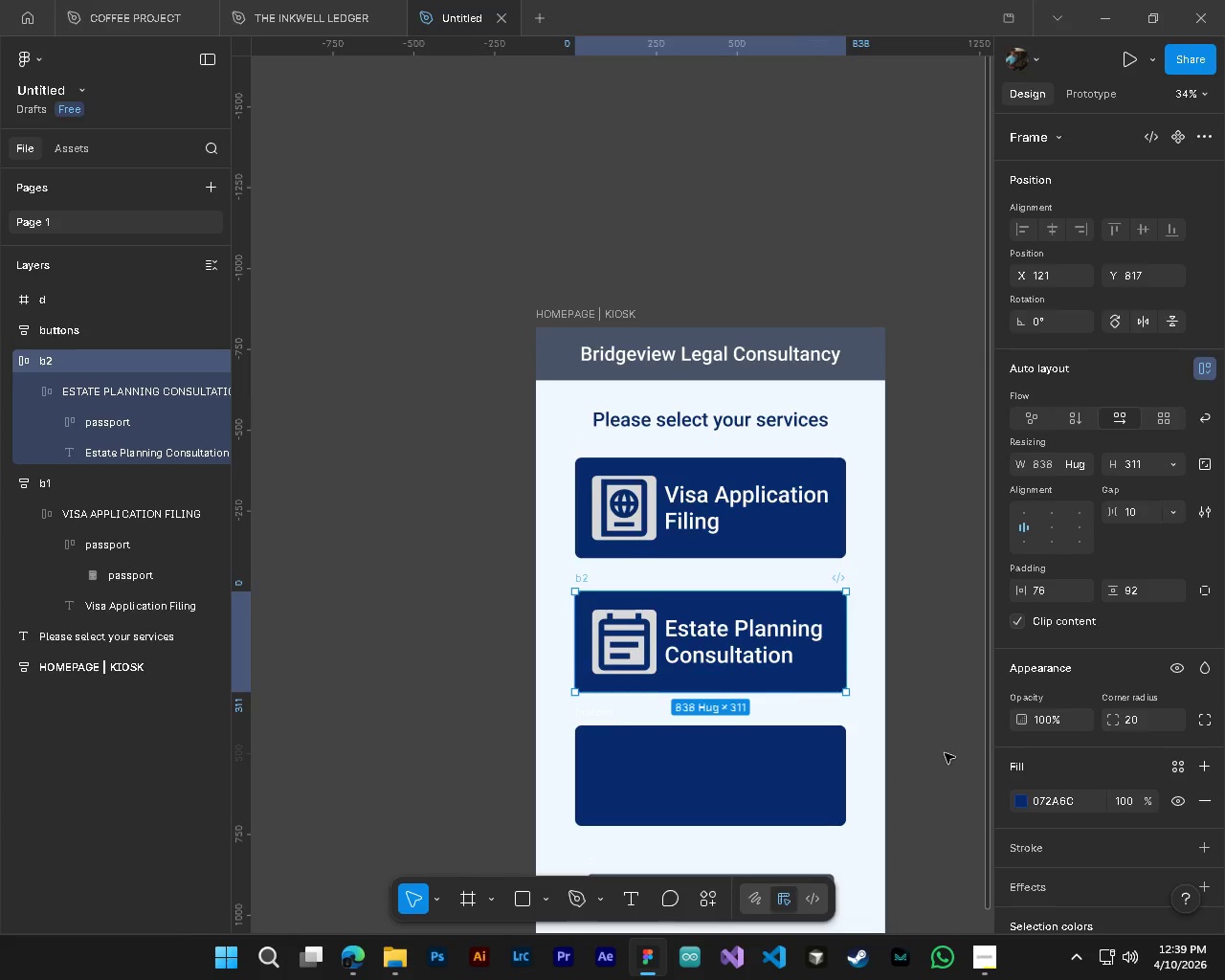 
scroll: coordinate [757, 791], scroll_direction: down, amount: 6.0
 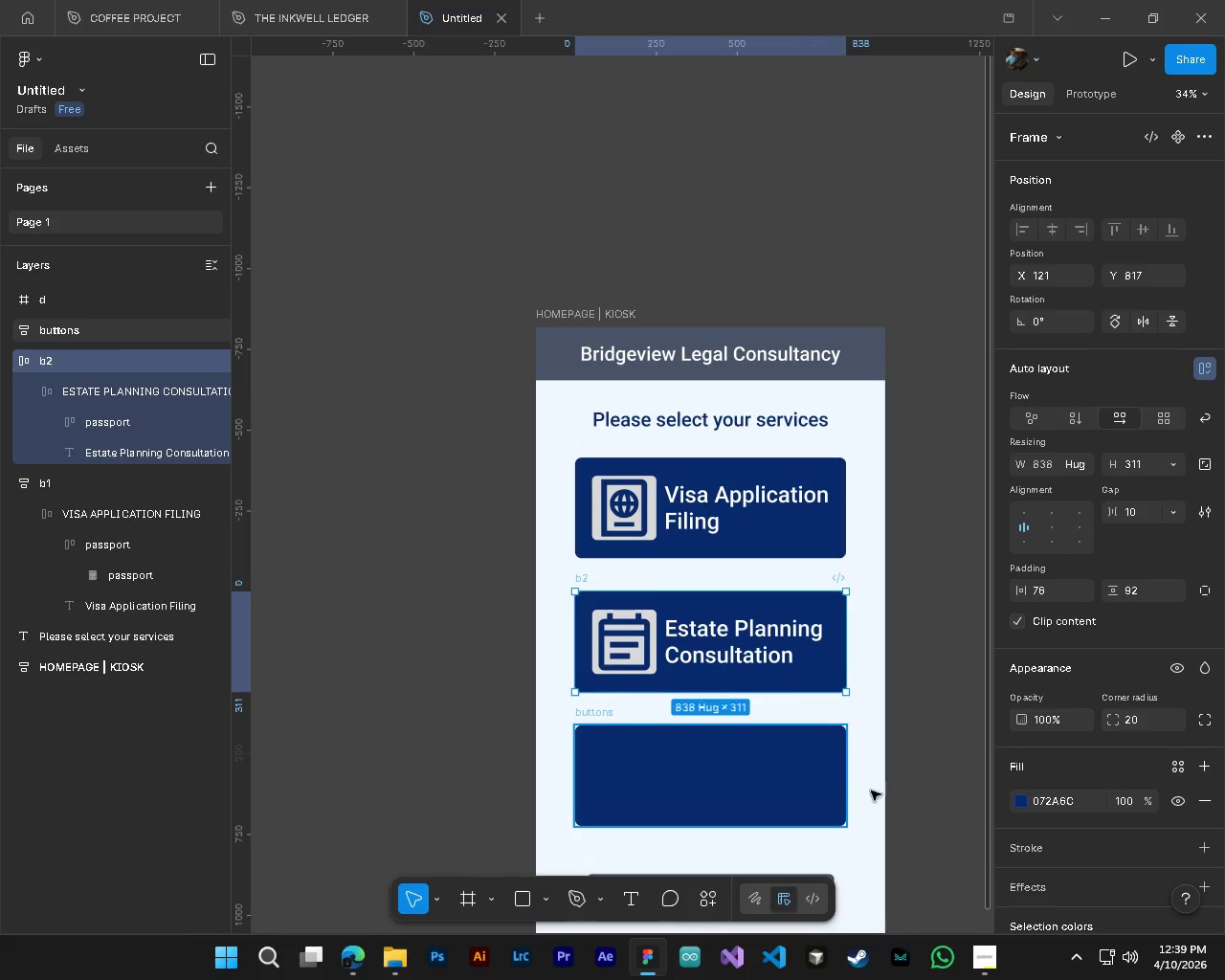 
left_click([950, 753])
 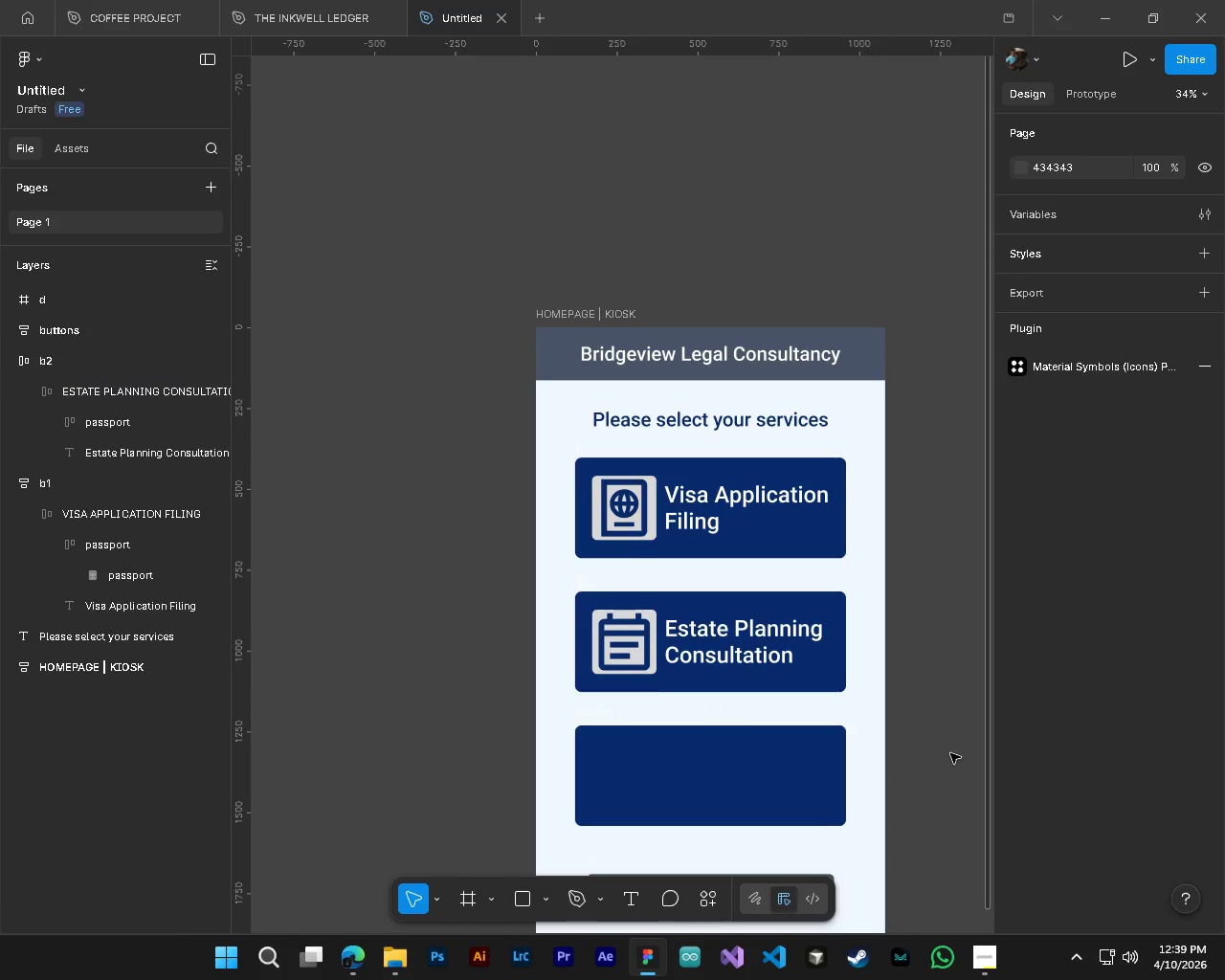 
hold_key(key=ControlLeft, duration=0.42)
hold_key(key=AltLeft, duration=0.33)
scroll: coordinate [950, 753], scroll_direction: down, amount: 6.0
 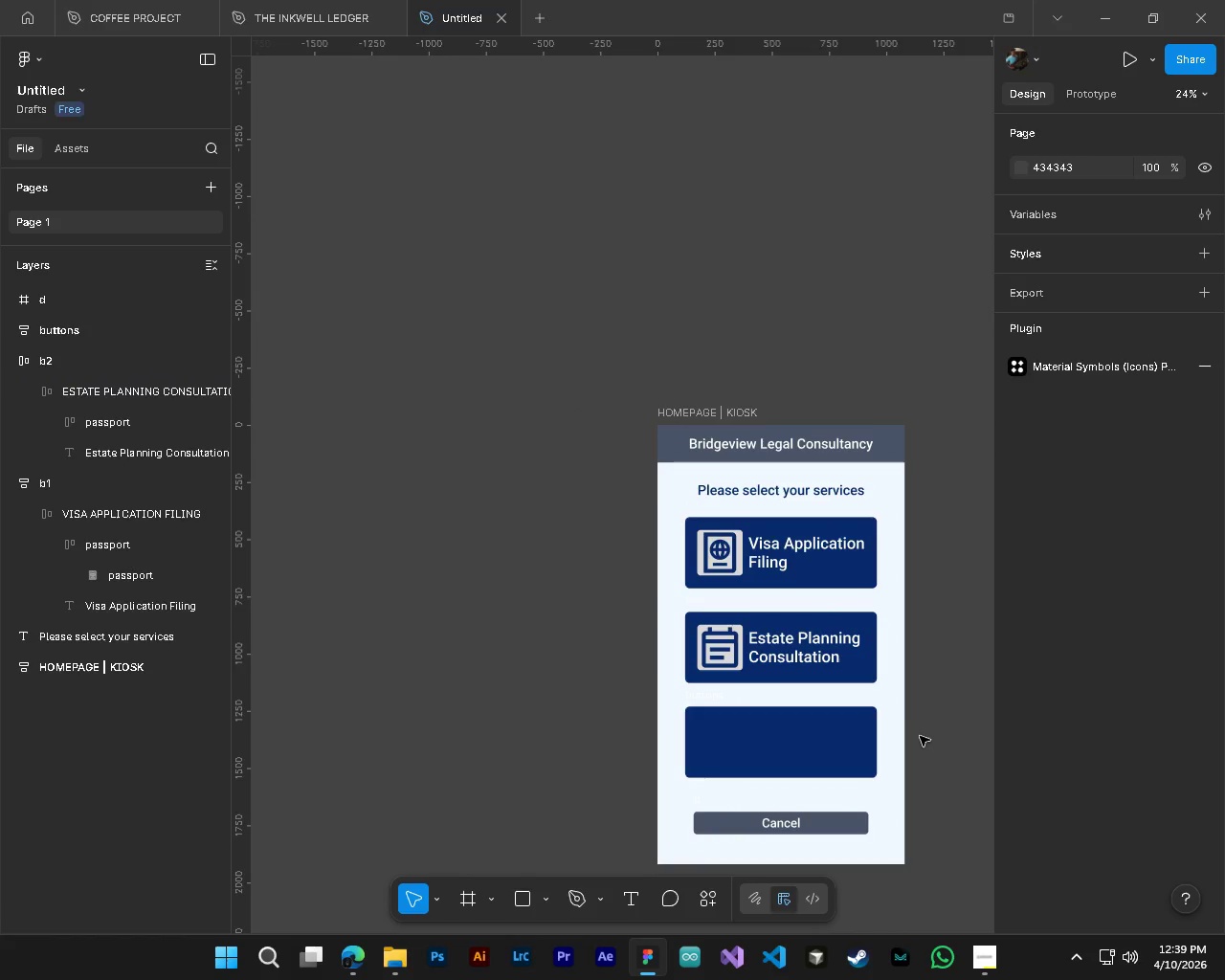 
key(Alt+AltLeft)
 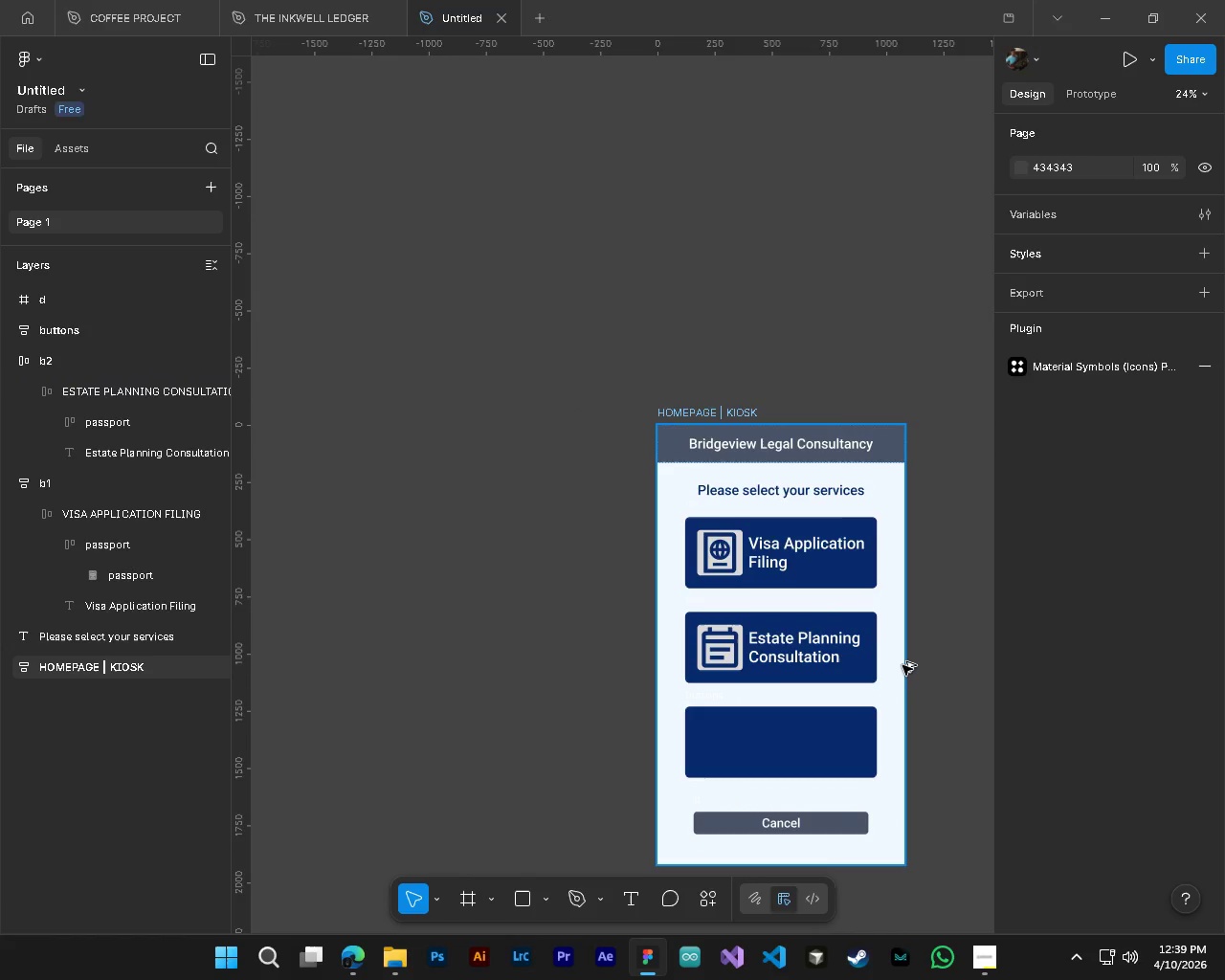 
hold_key(key=ControlLeft, duration=0.61)
hold_key(key=AltLeft, duration=0.48)
scroll: coordinate [902, 663], scroll_direction: up, amount: 3.0
 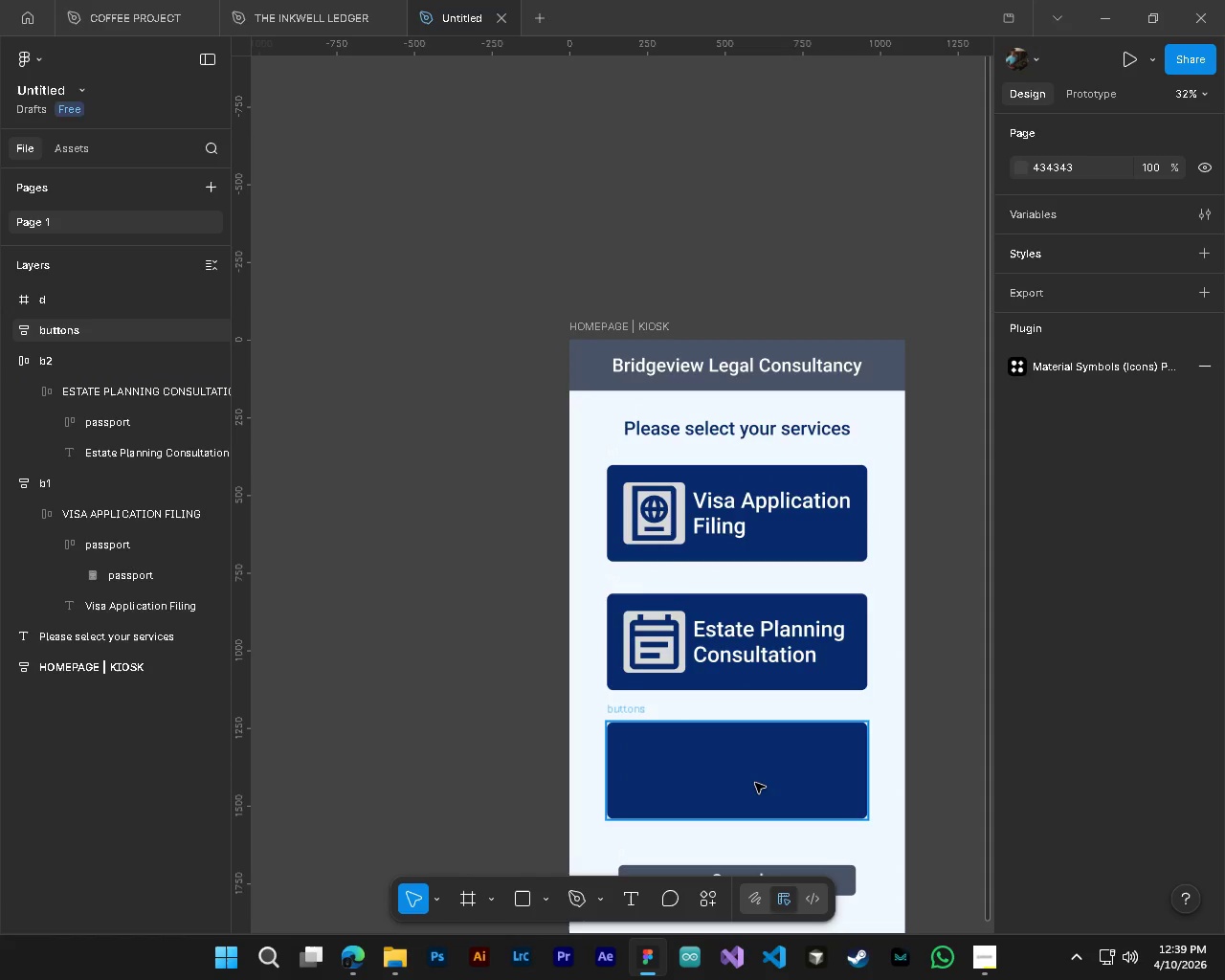 
left_click([755, 783])
 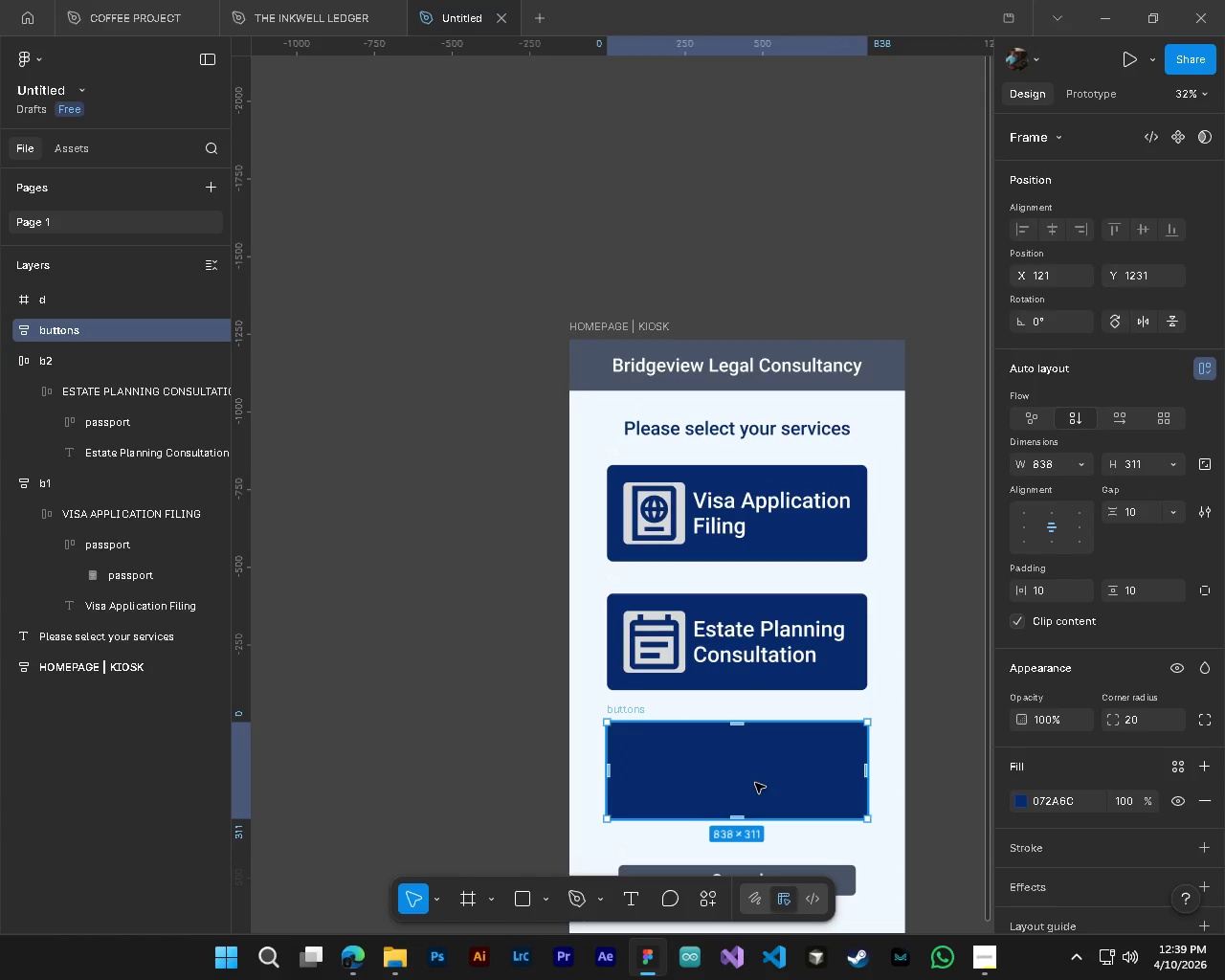 
key(Delete)
 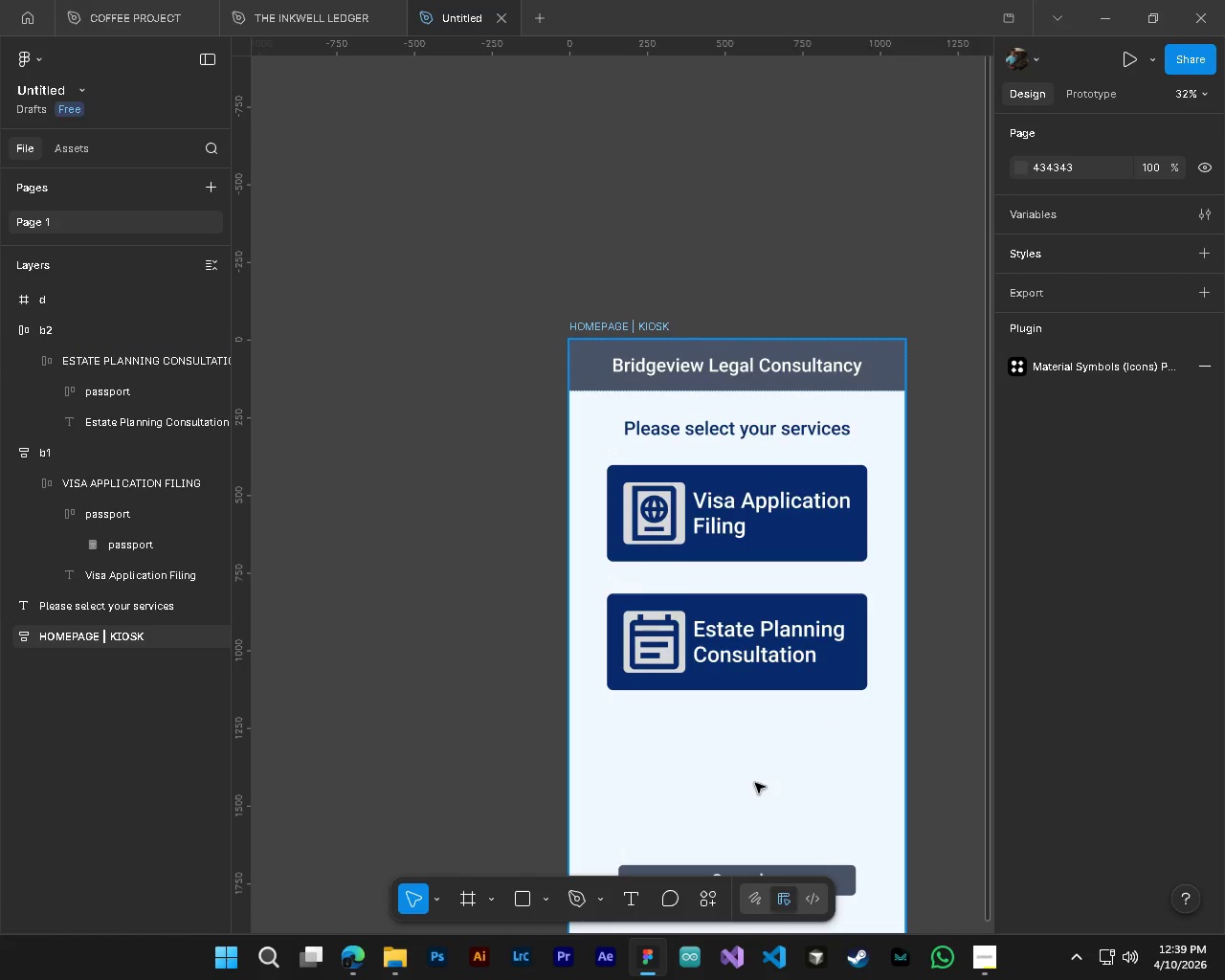 
hold_key(key=ControlLeft, duration=0.7)
 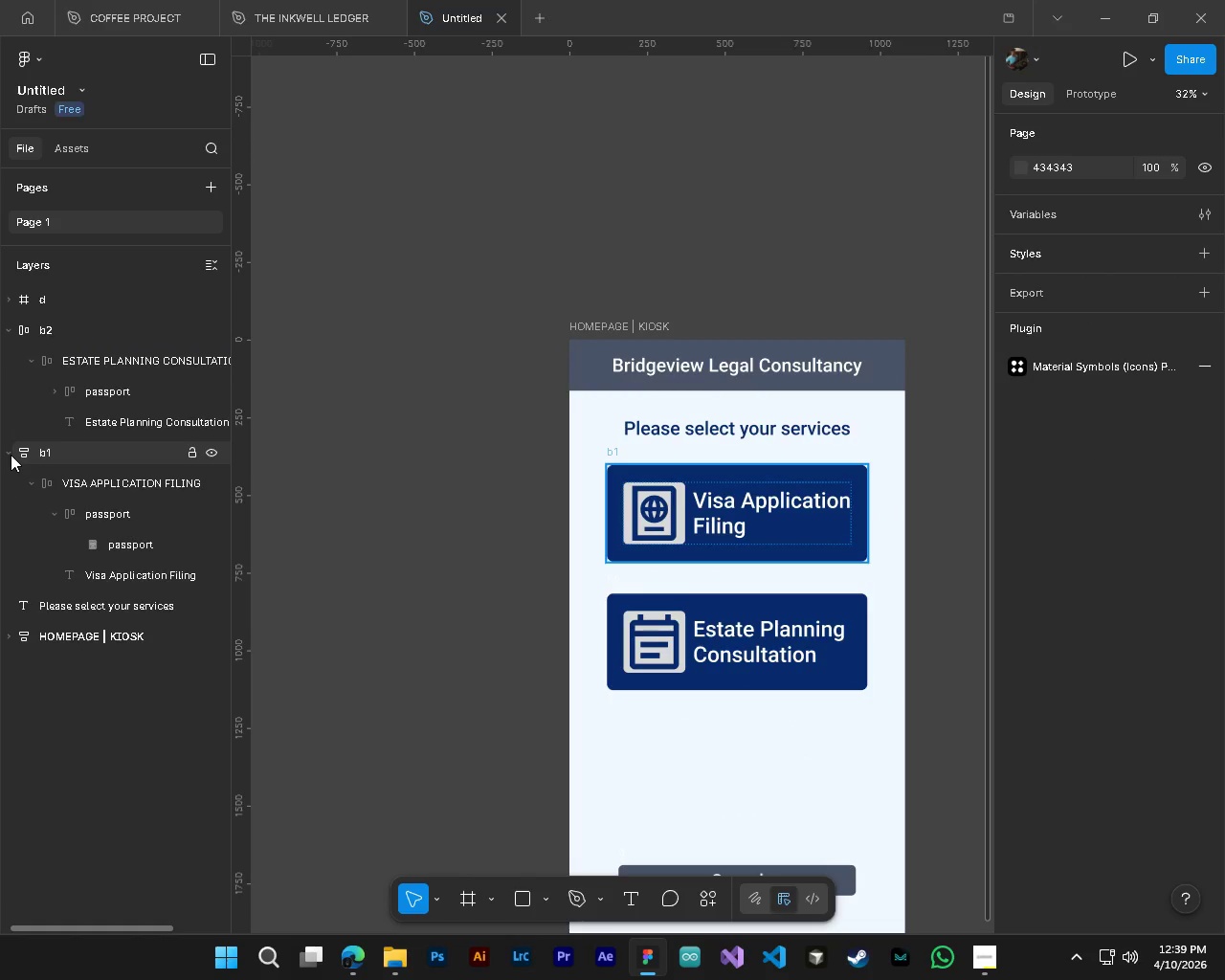 
hold_key(key=AltLeft, duration=0.53)
 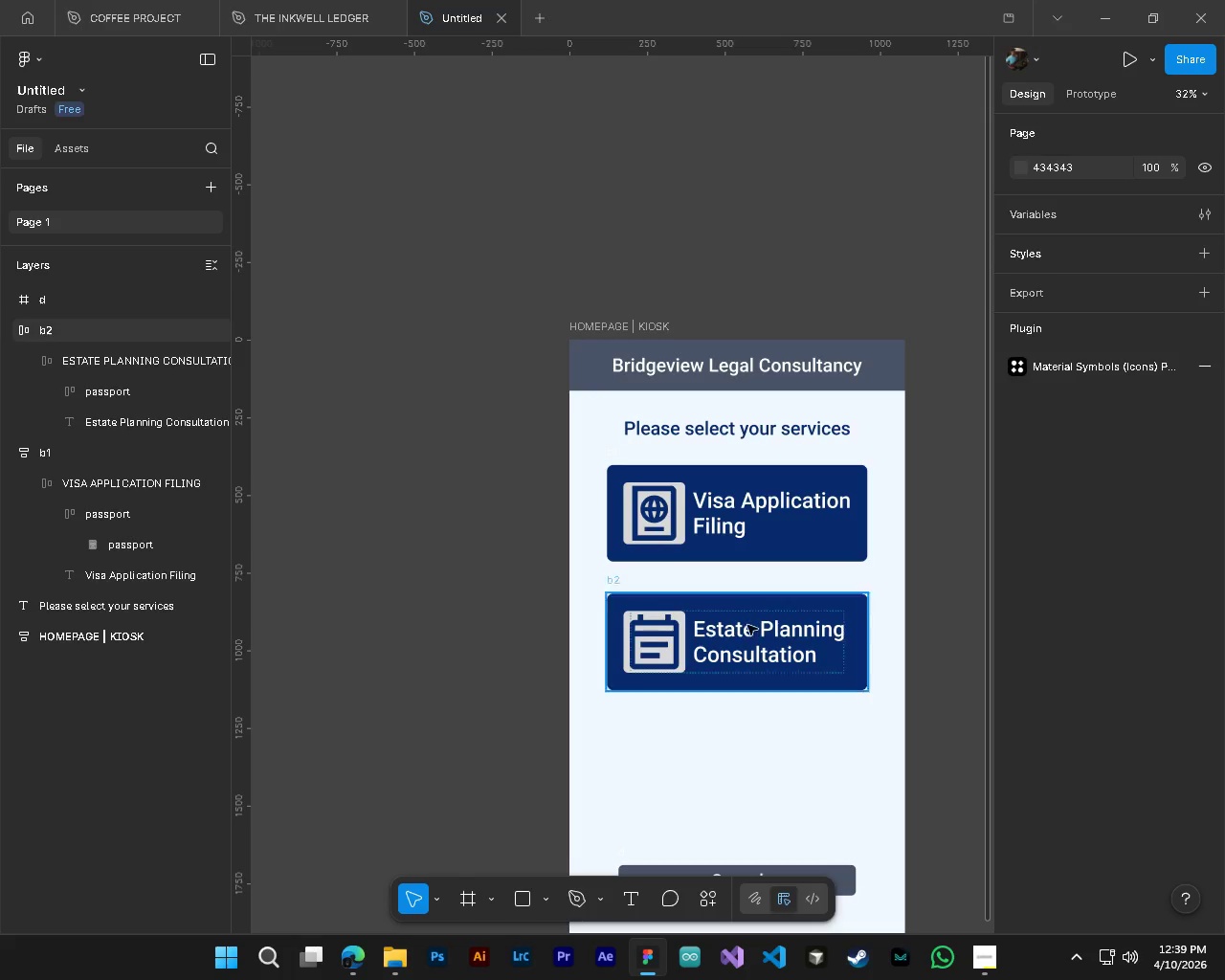 
hold_key(key=AltLeft, duration=0.34)
hold_key(key=ControlLeft, duration=0.38)
scroll: coordinate [784, 663], scroll_direction: down, amount: 4.0
 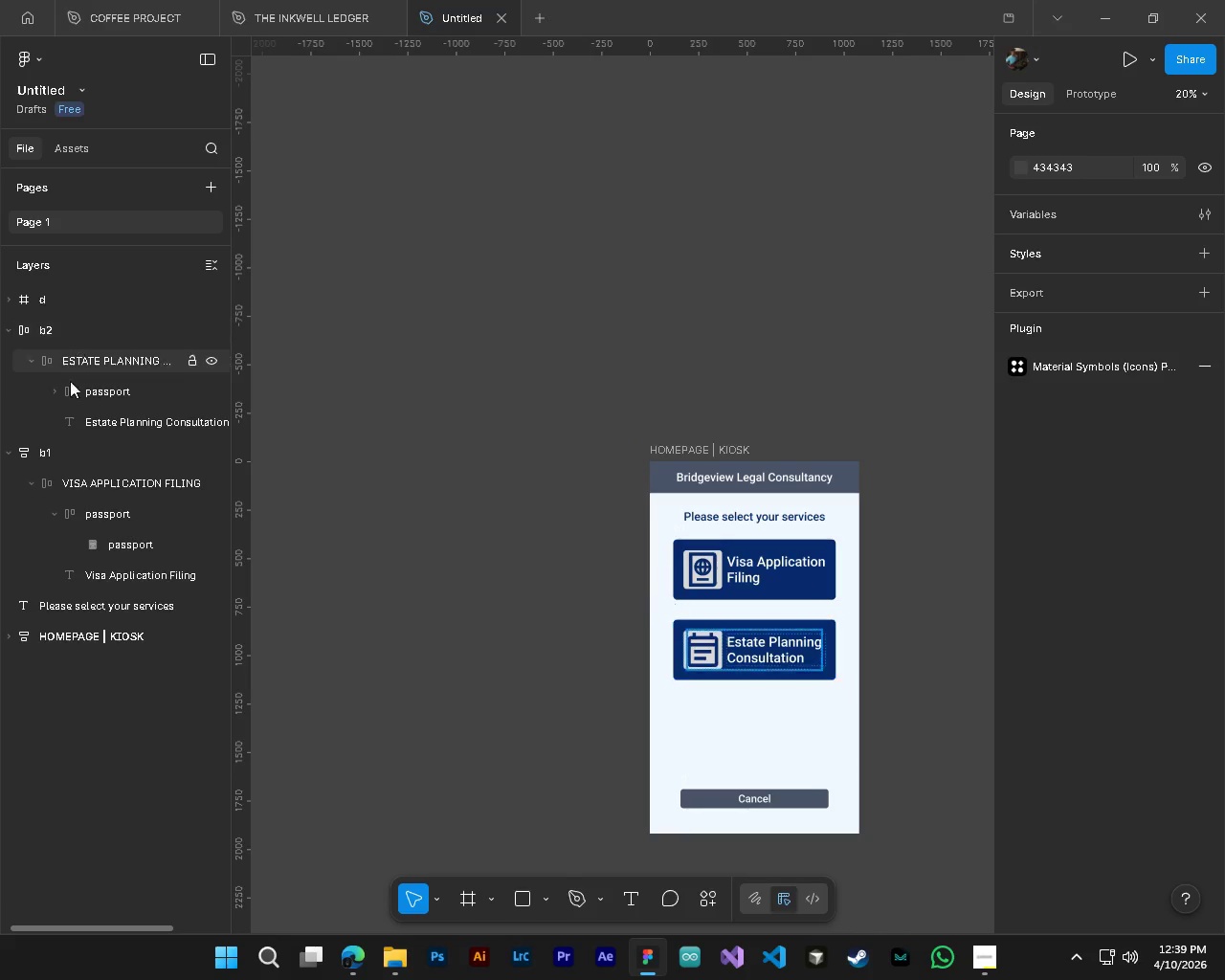 
left_click([6, 457])
 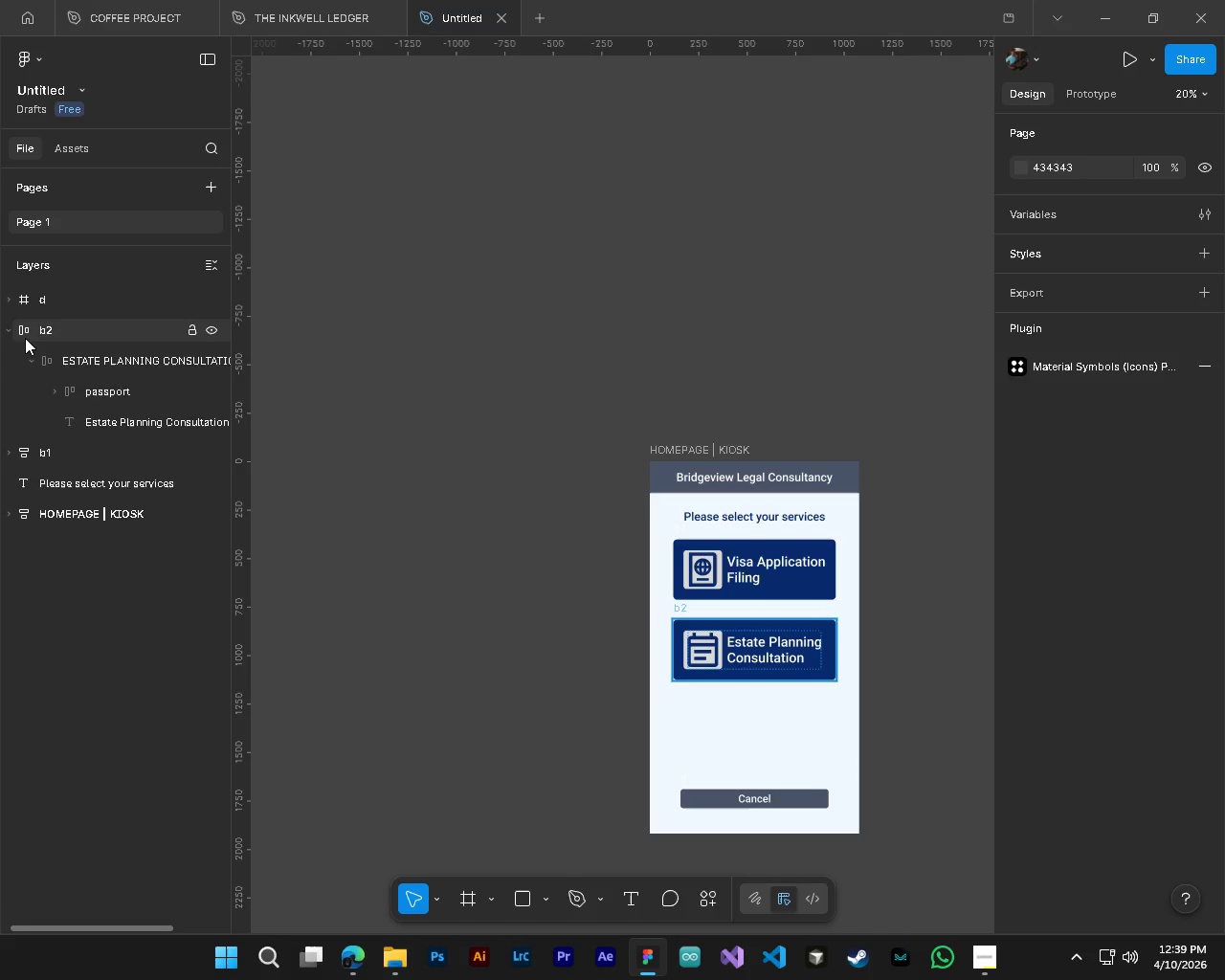 
left_click([13, 334])
 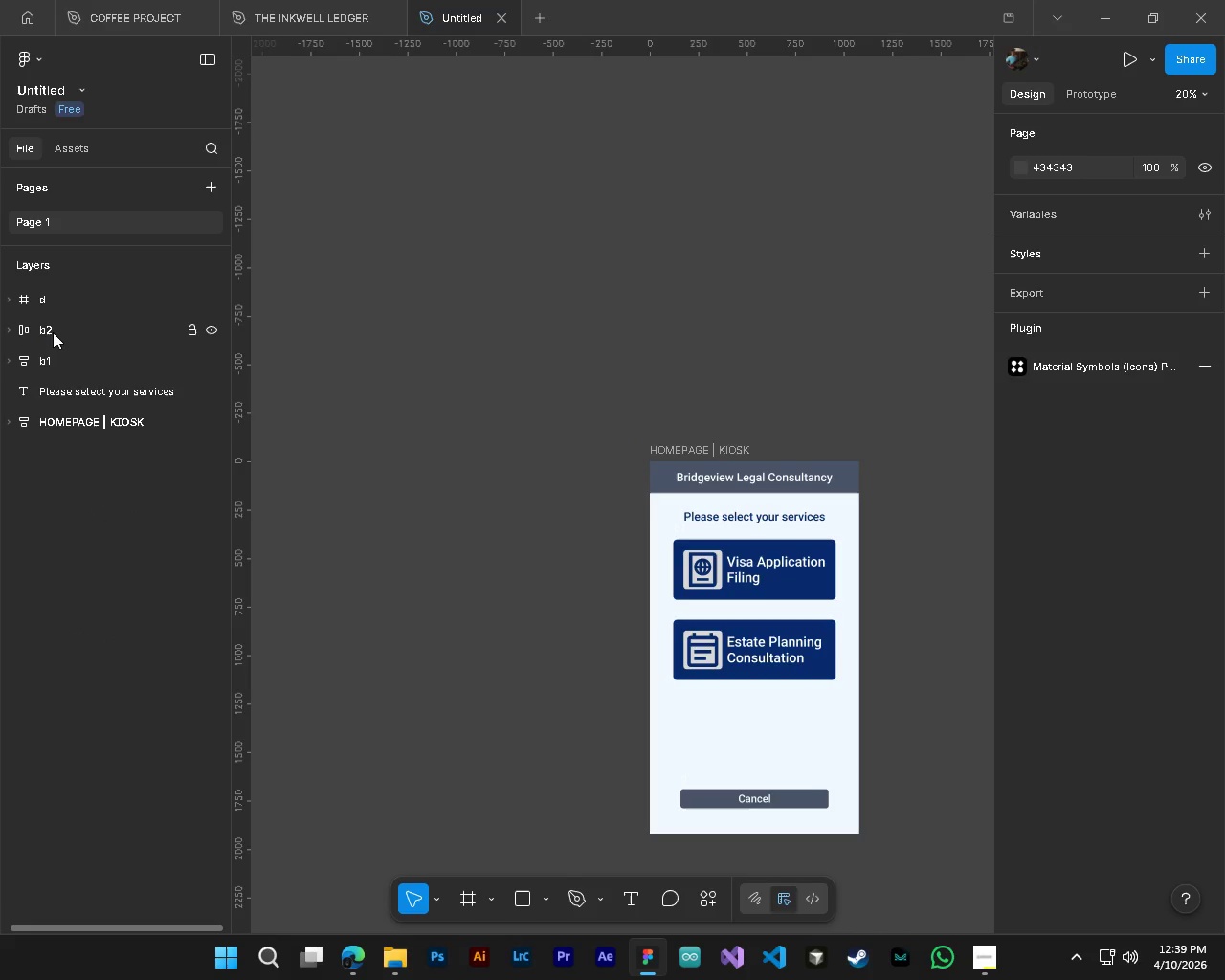 
hold_key(key=ShiftLeft, duration=1.28)
left_click([53, 332])
 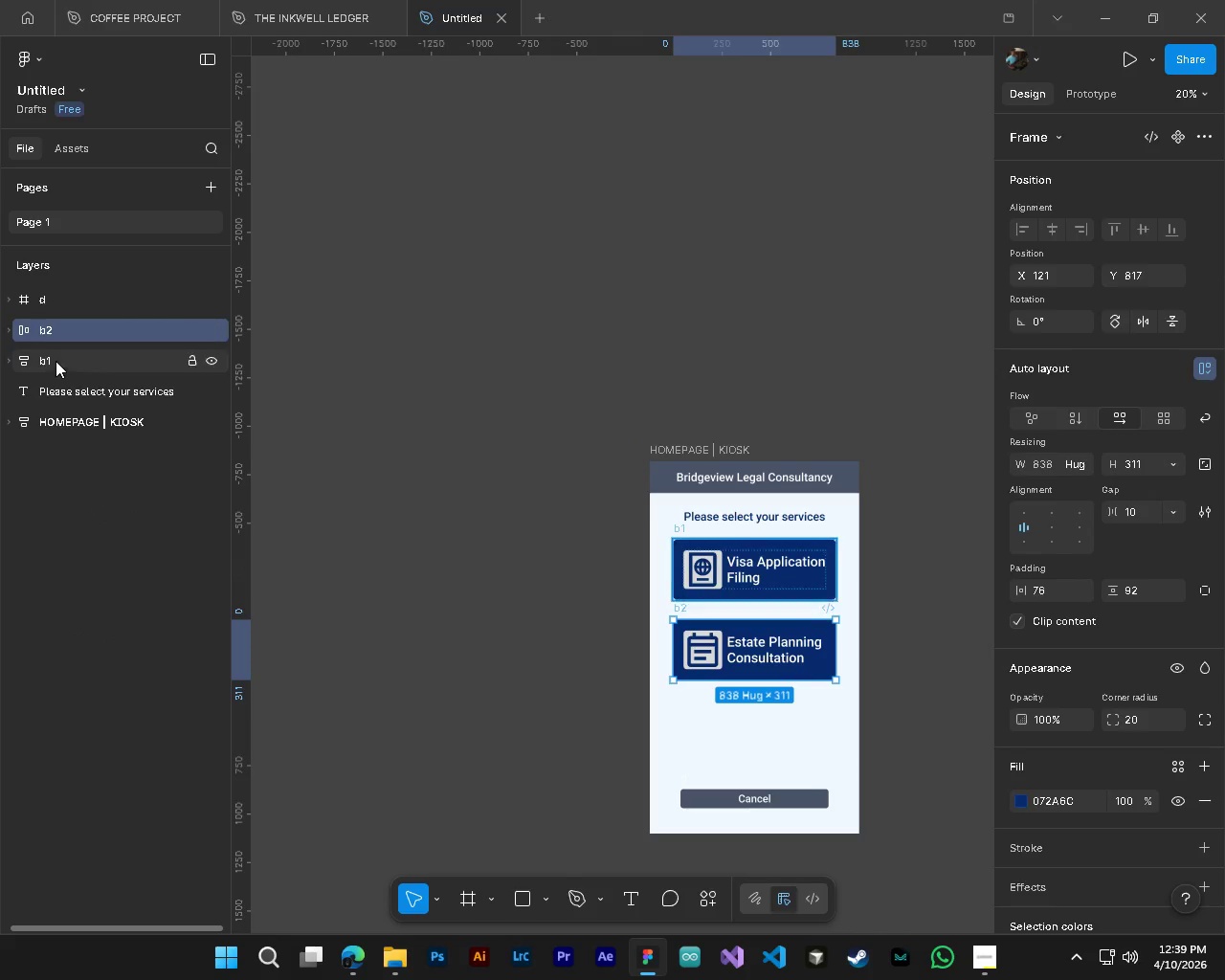 
left_click([56, 362])
 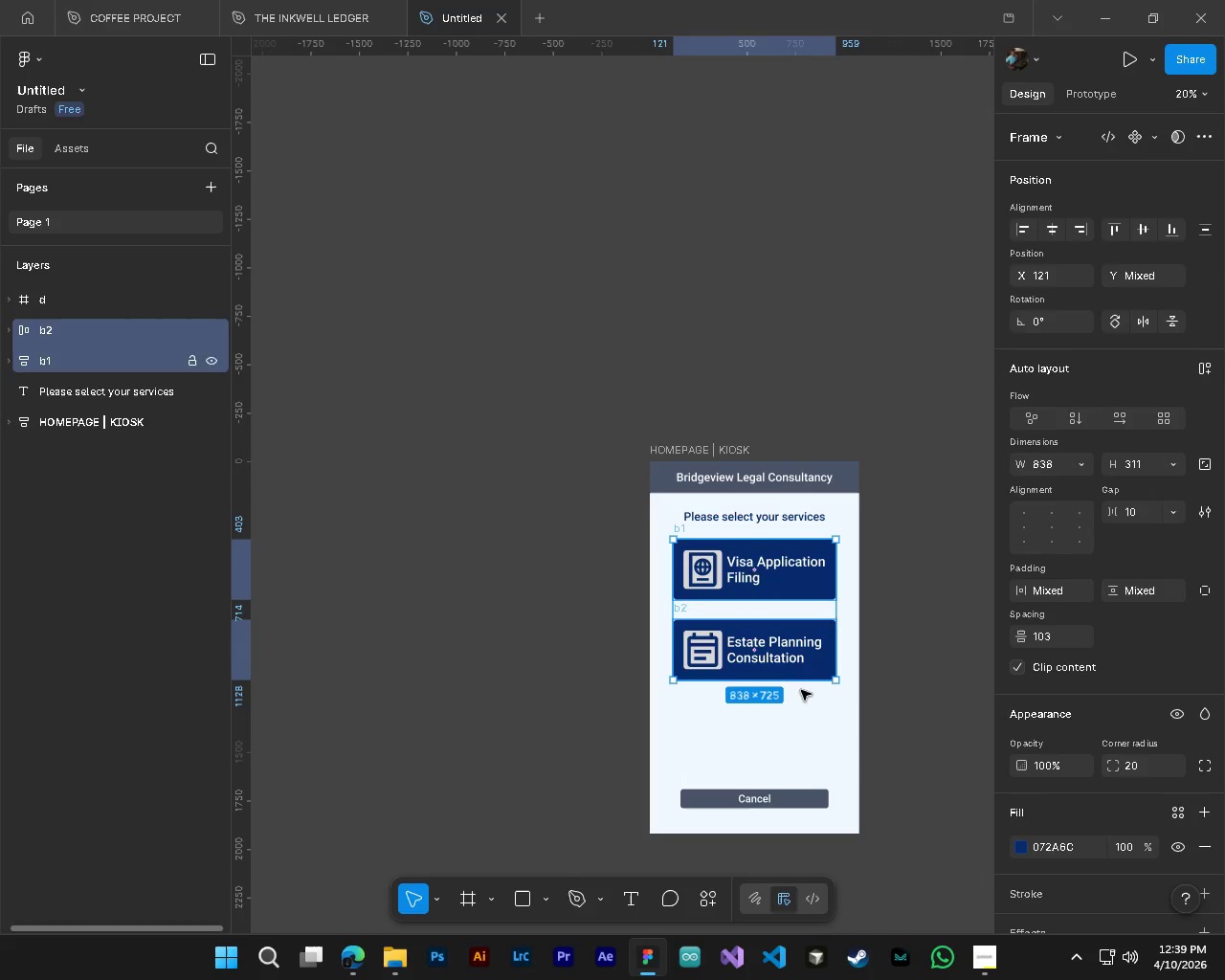 
hold_key(key=AltLeft, duration=0.41)
hold_key(key=ControlLeft, duration=0.42)
scroll: coordinate [813, 676], scroll_direction: up, amount: 4.0
 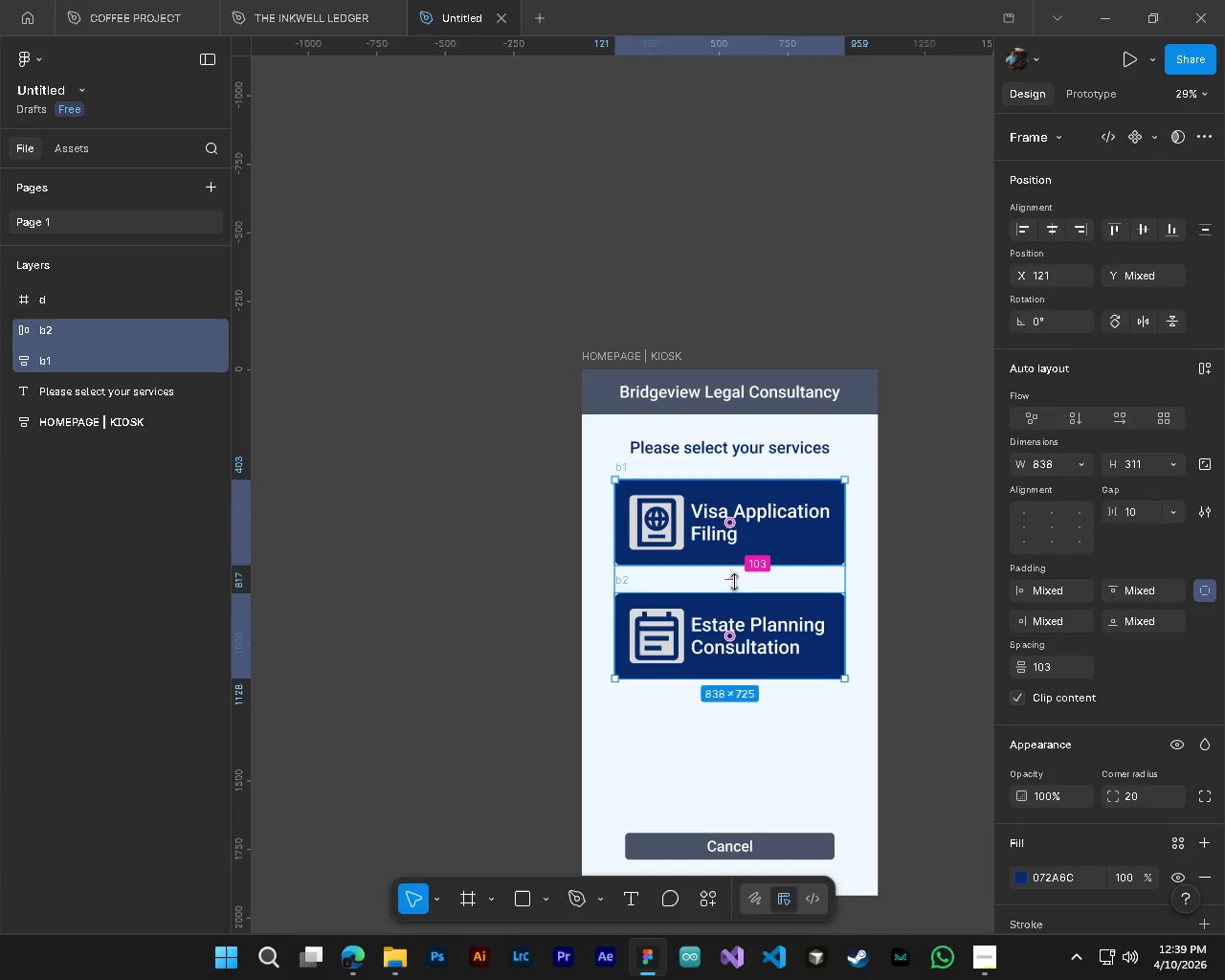 
left_click_drag(start_coordinate=[733, 582], to_coordinate=[737, 577])
 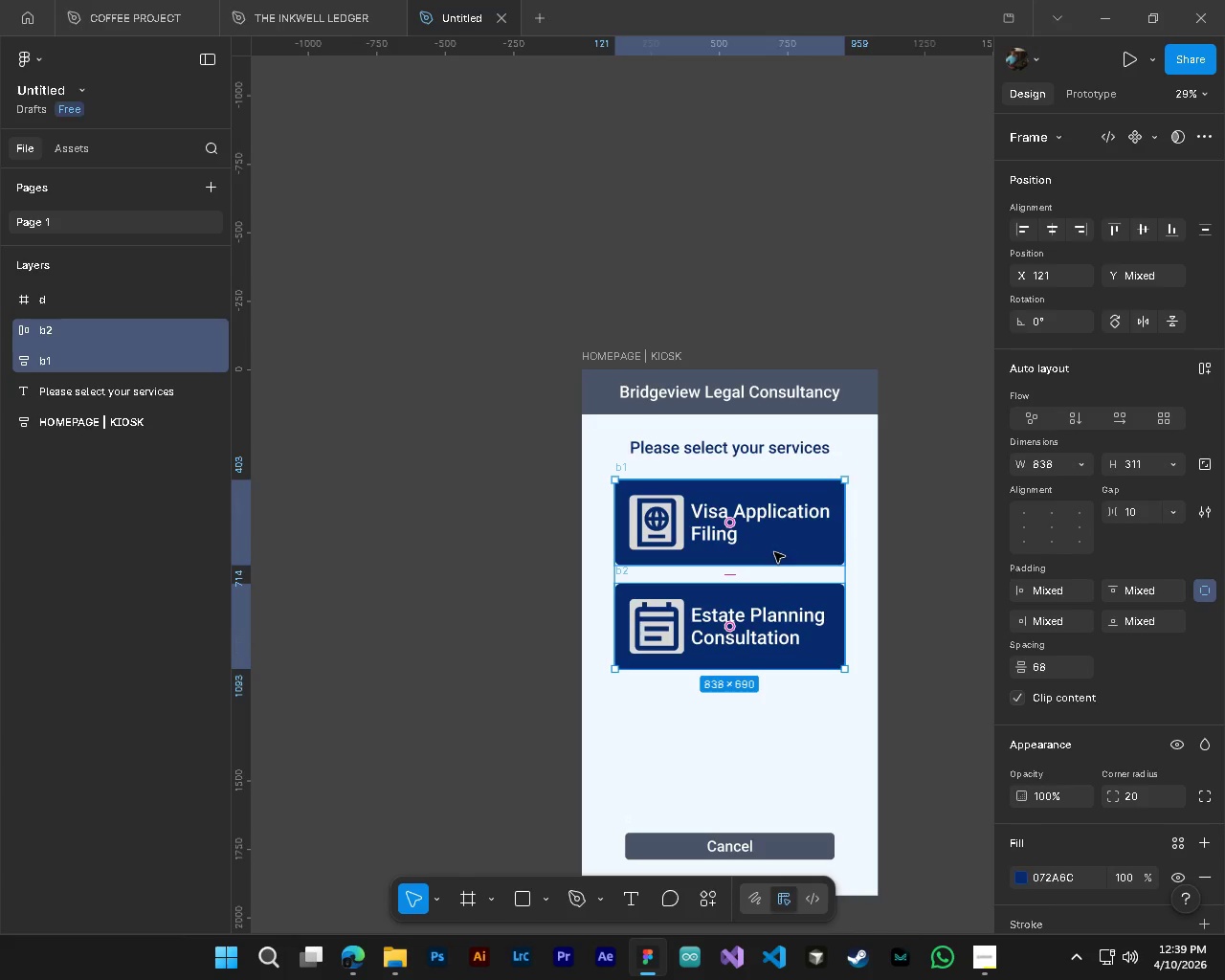 
left_click_drag(start_coordinate=[776, 552], to_coordinate=[777, 579])
 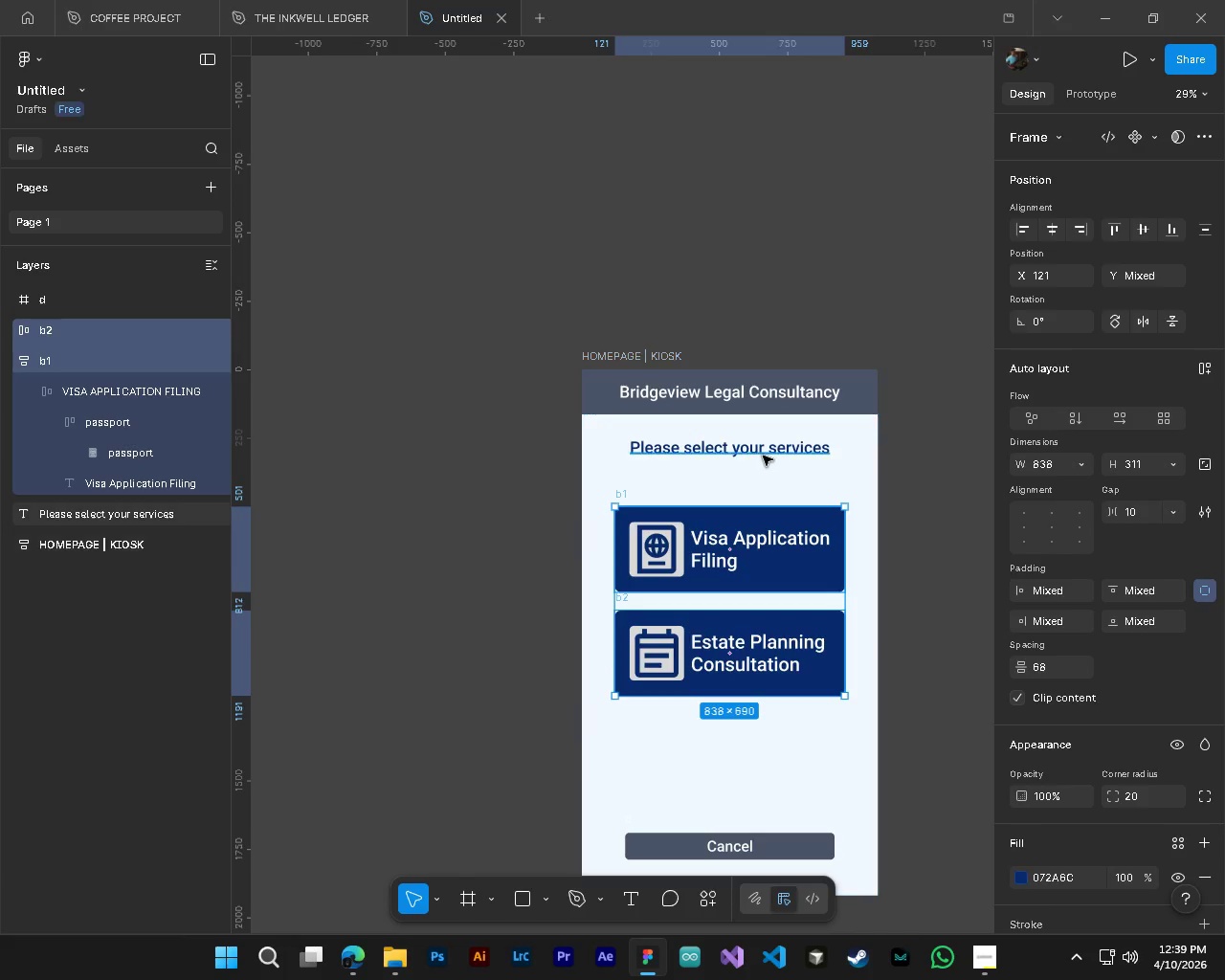 
hold_key(key=ControlLeft, duration=0.47)
left_click([763, 455])
 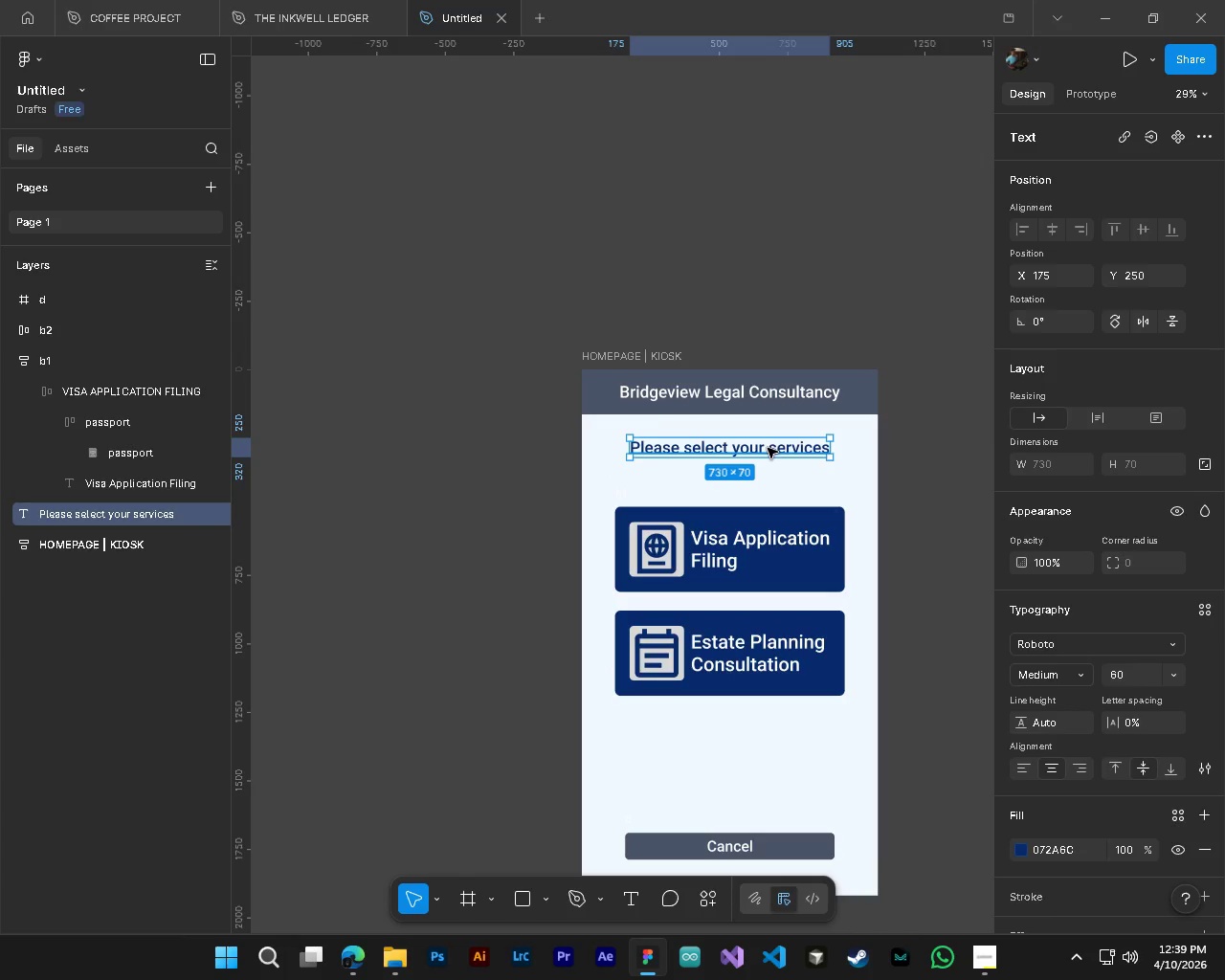 
left_click_drag(start_coordinate=[768, 453], to_coordinate=[768, 472])
 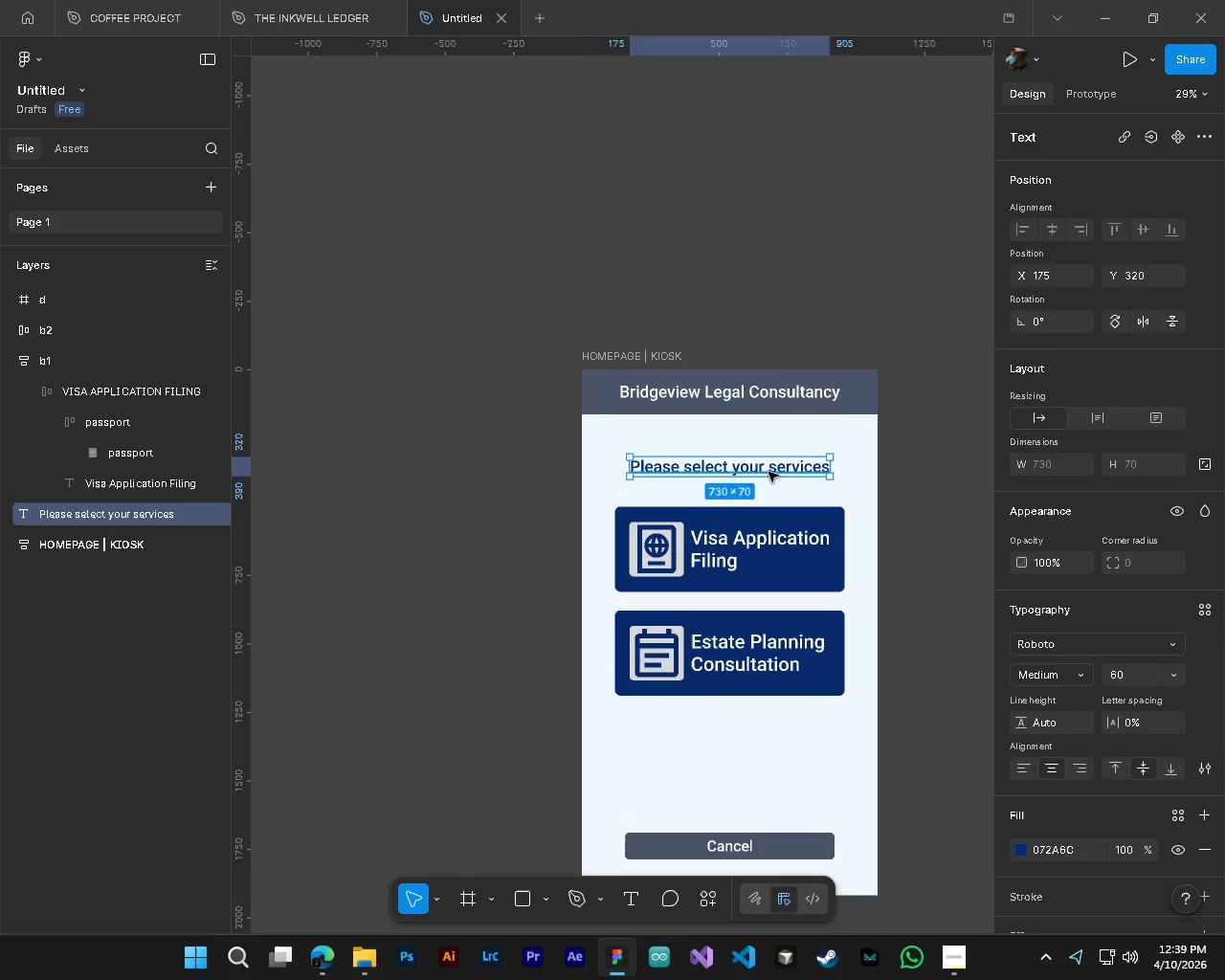 
left_click([768, 472])
 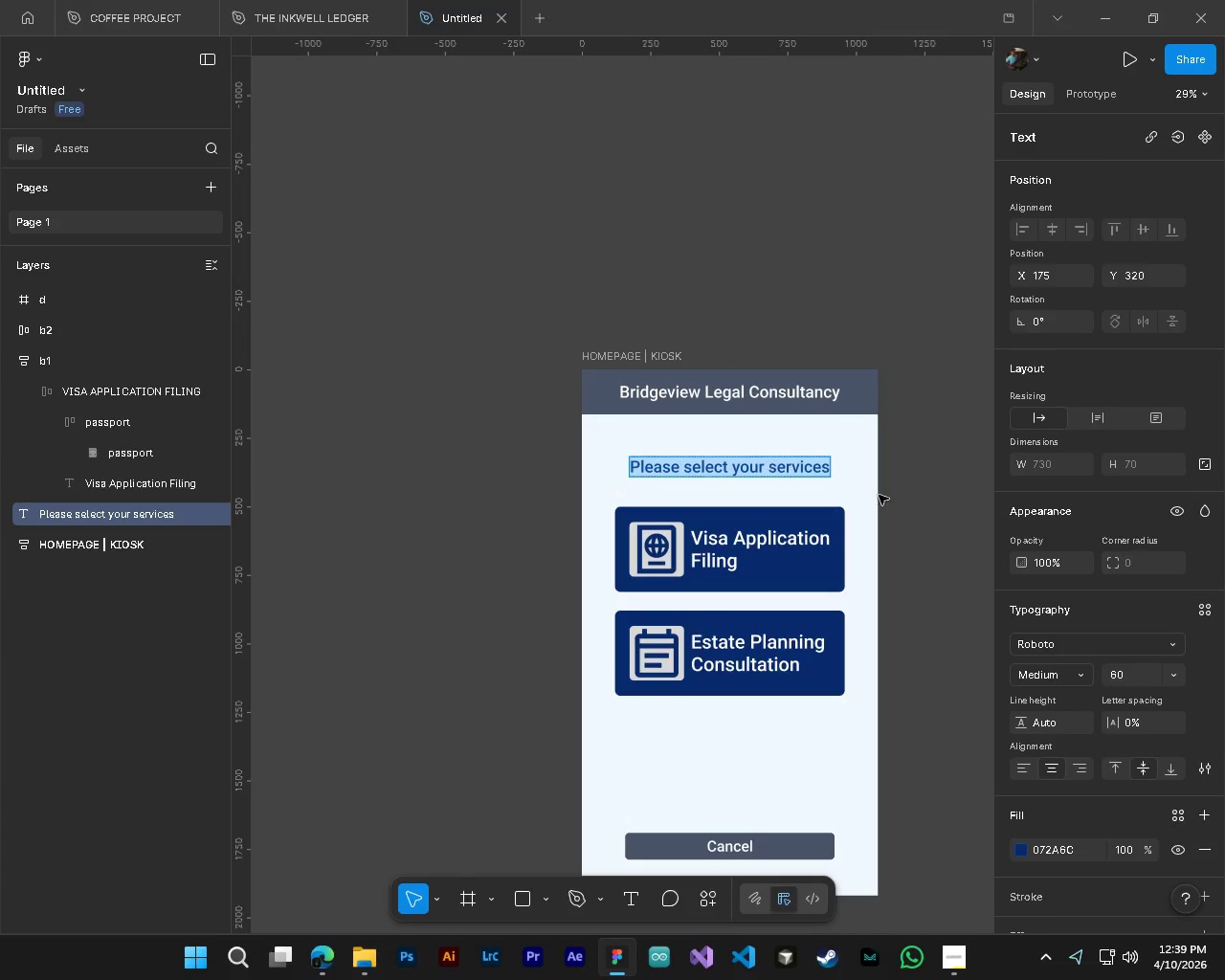 
left_click([930, 508])
 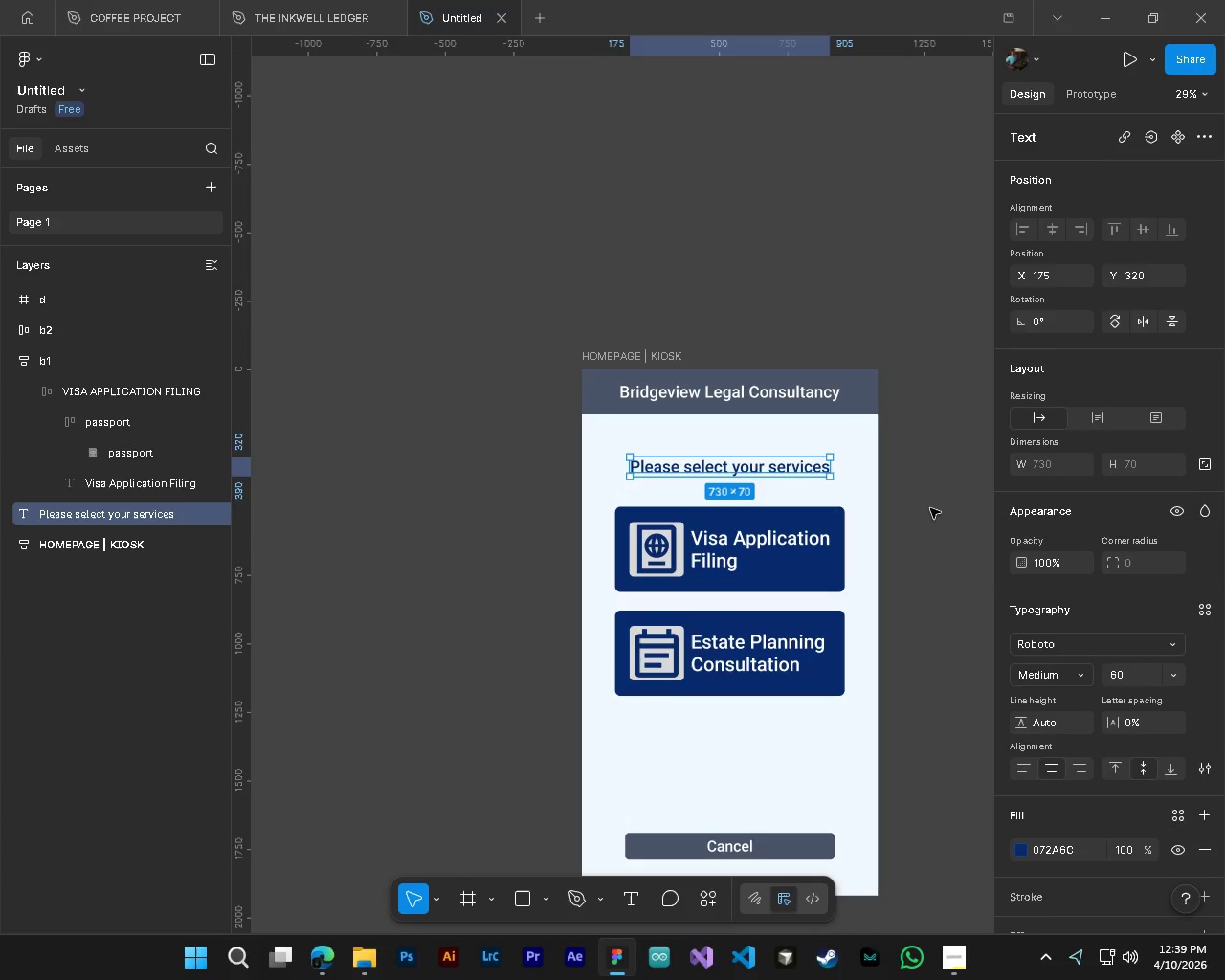 
hold_key(key=AltLeft, duration=0.36)
hold_key(key=ControlLeft, duration=0.38)
scroll: coordinate [830, 426], scroll_direction: up, amount: 4.0
 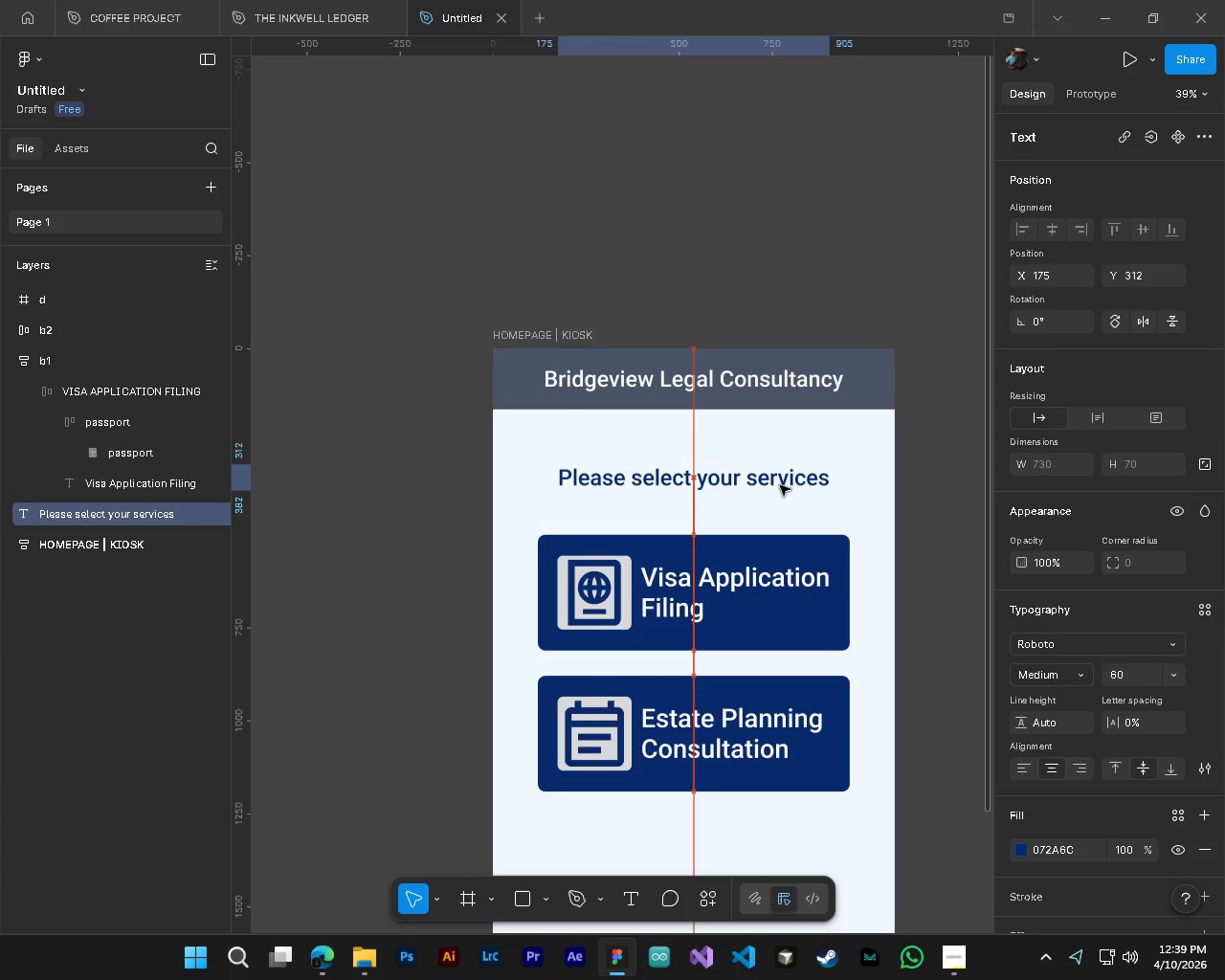 
hold_key(key=ControlLeft, duration=0.31)
 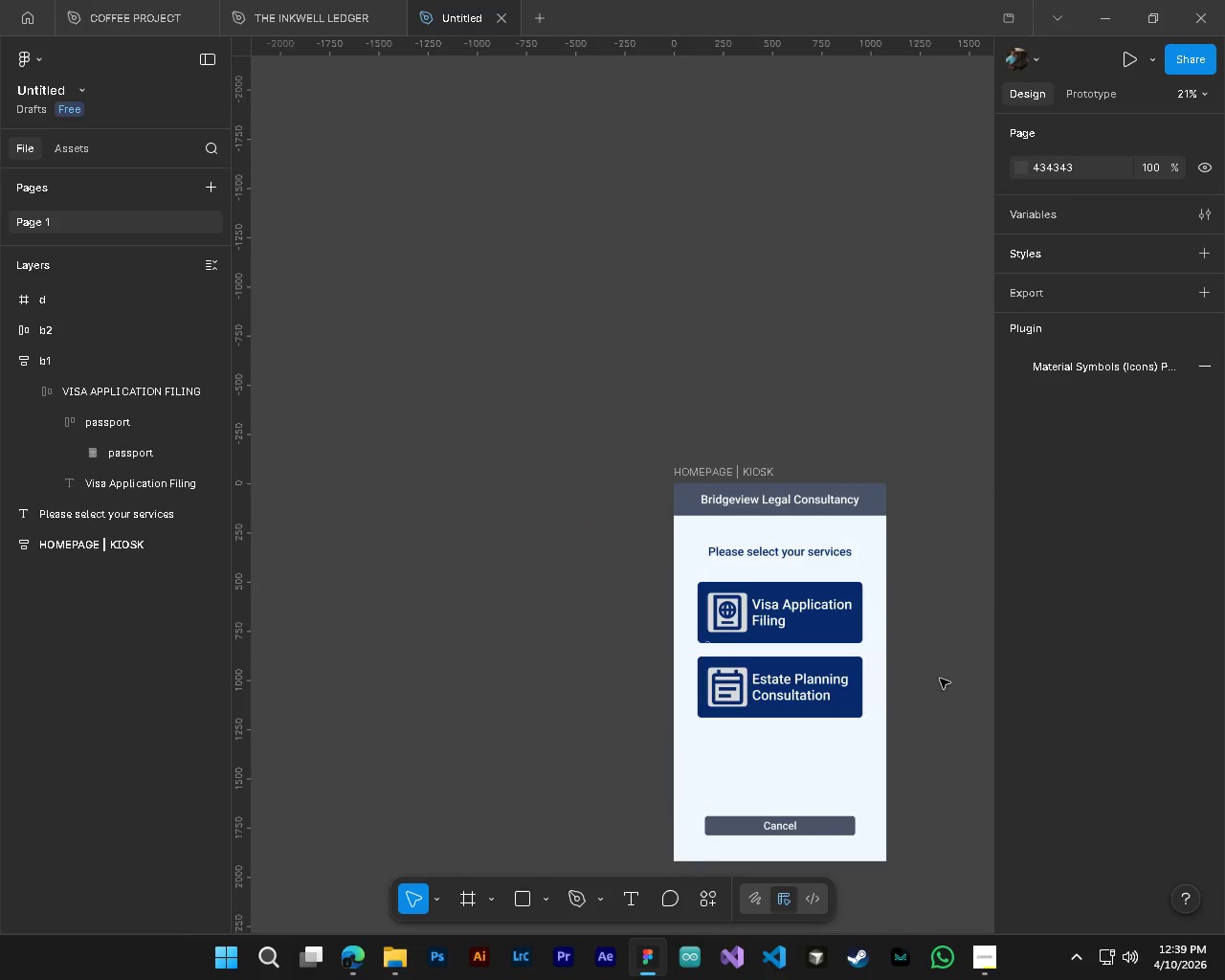 
key(Alt+Control+AltLeft)
 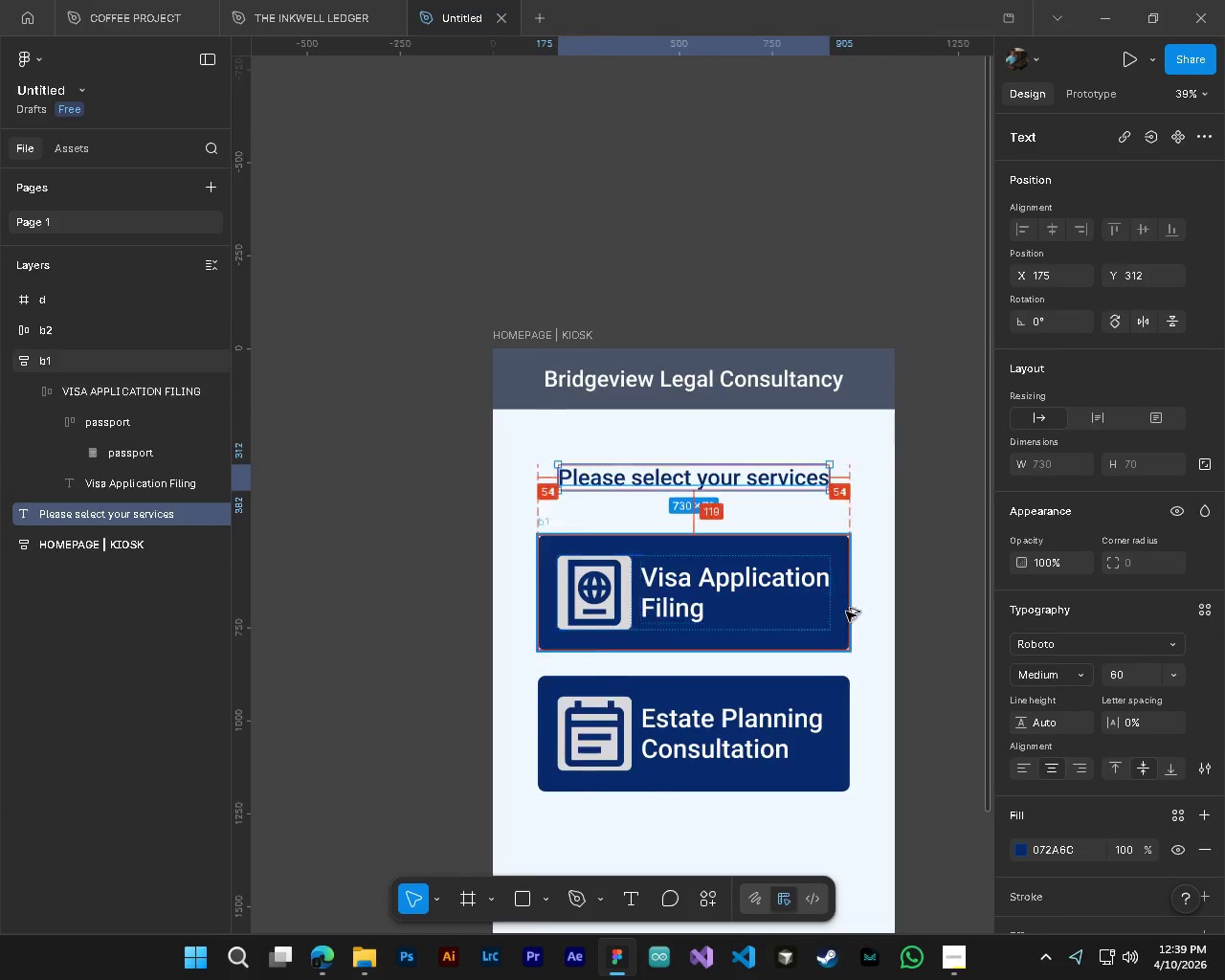 
left_click([938, 670])
 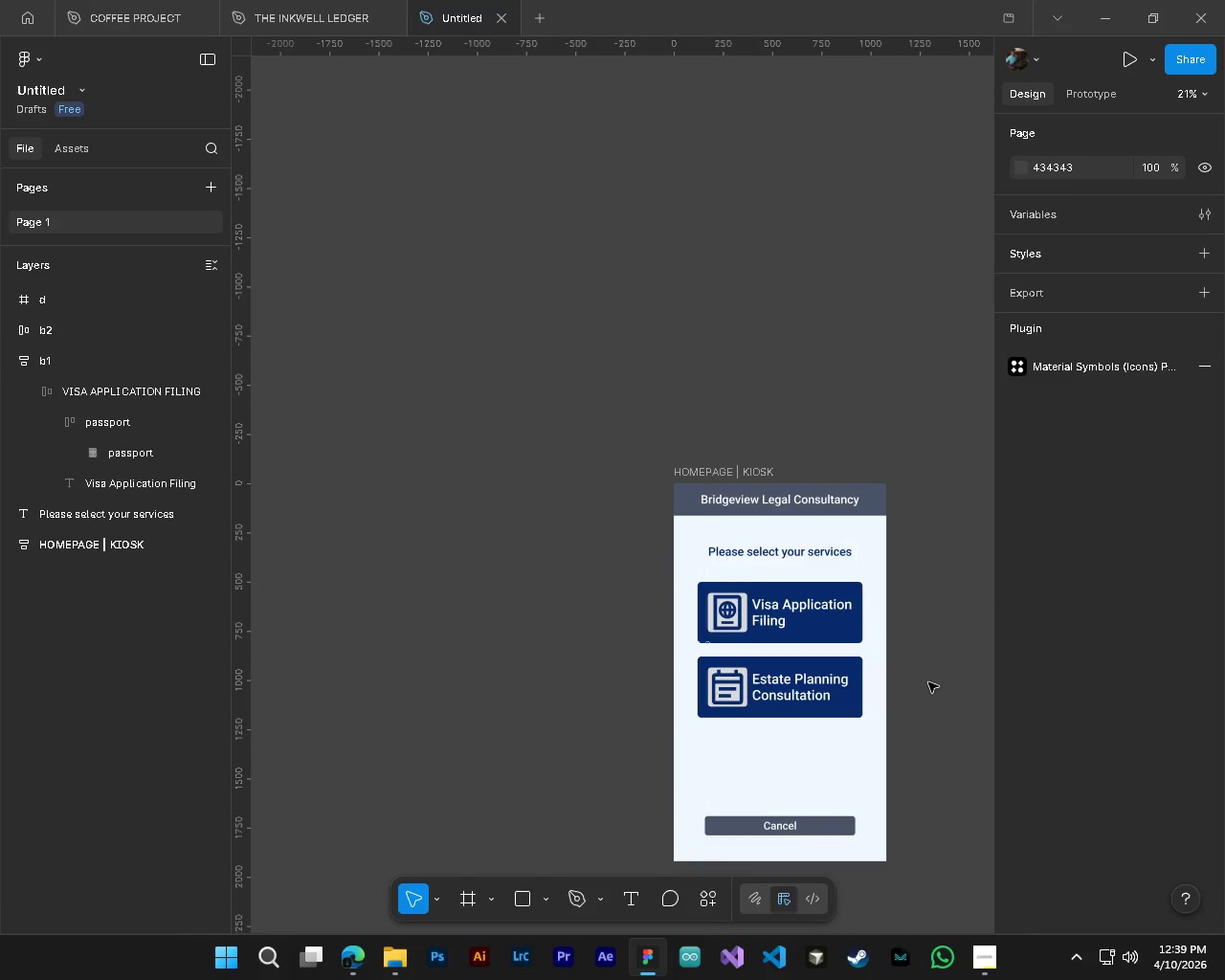 
scroll: coordinate [896, 646], scroll_direction: down, amount: 5.0
 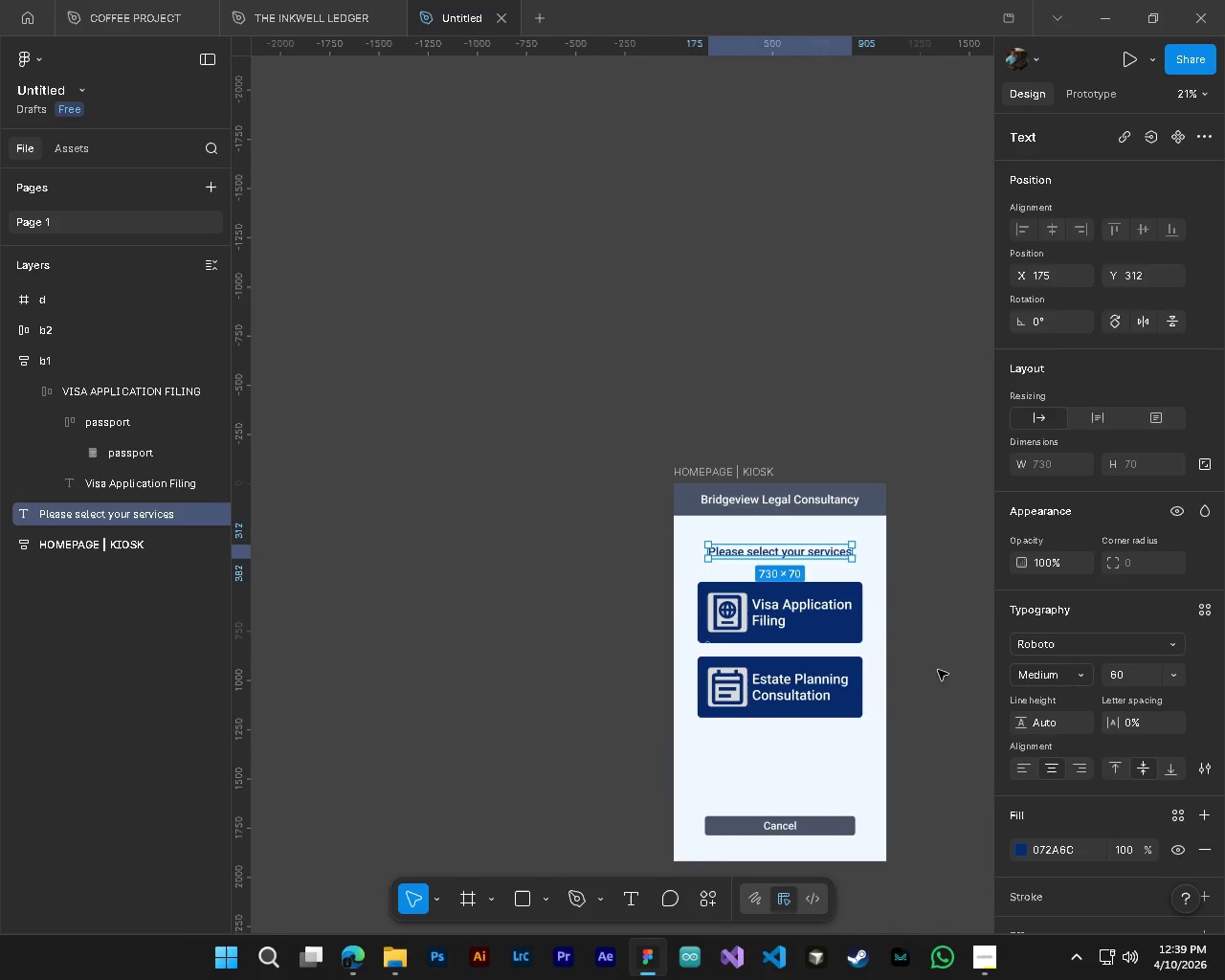 
hold_key(key=ShiftLeft, duration=0.97)
scroll: coordinate [836, 732], scroll_direction: down, amount: 8.0
 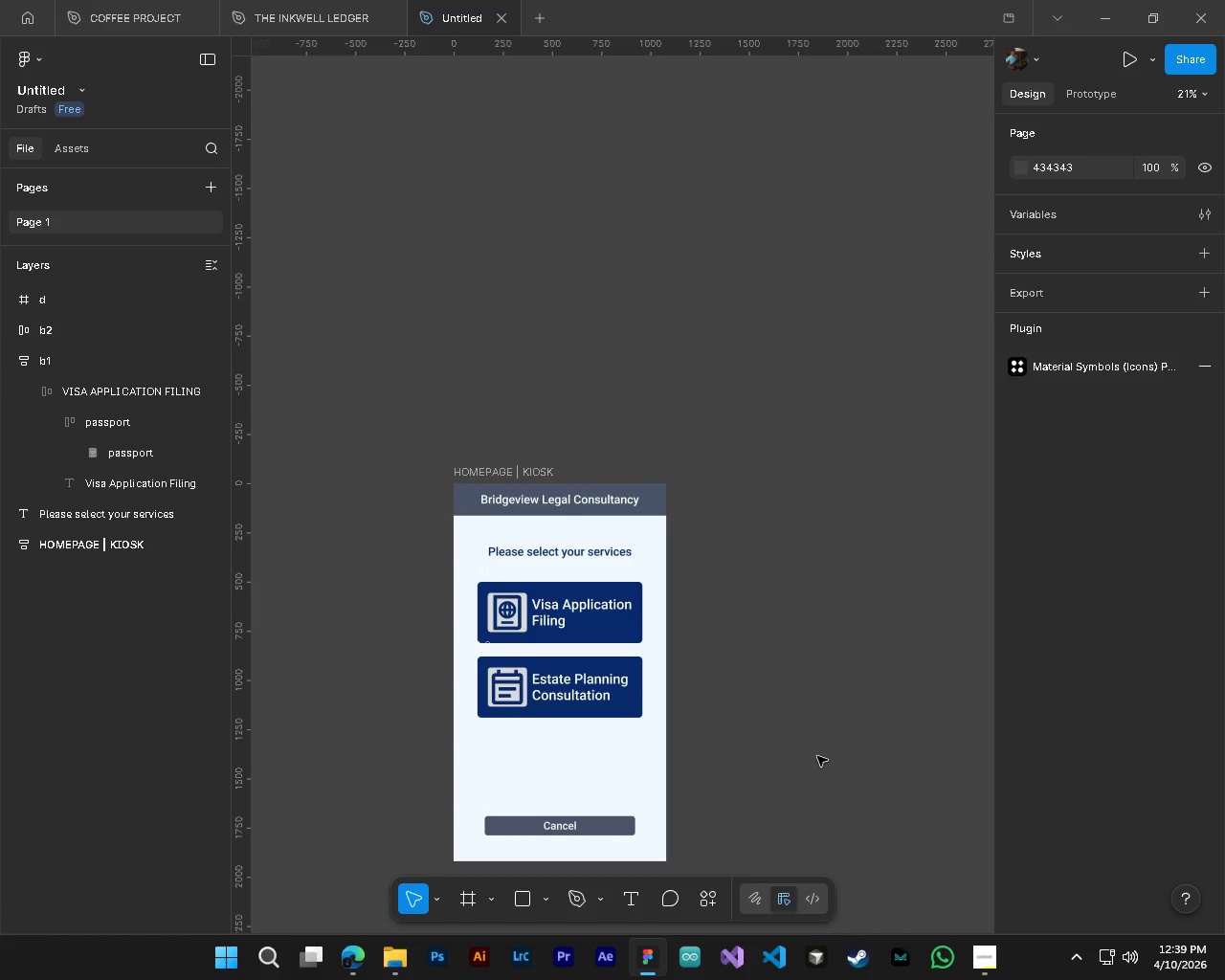 
wait(9.77)
 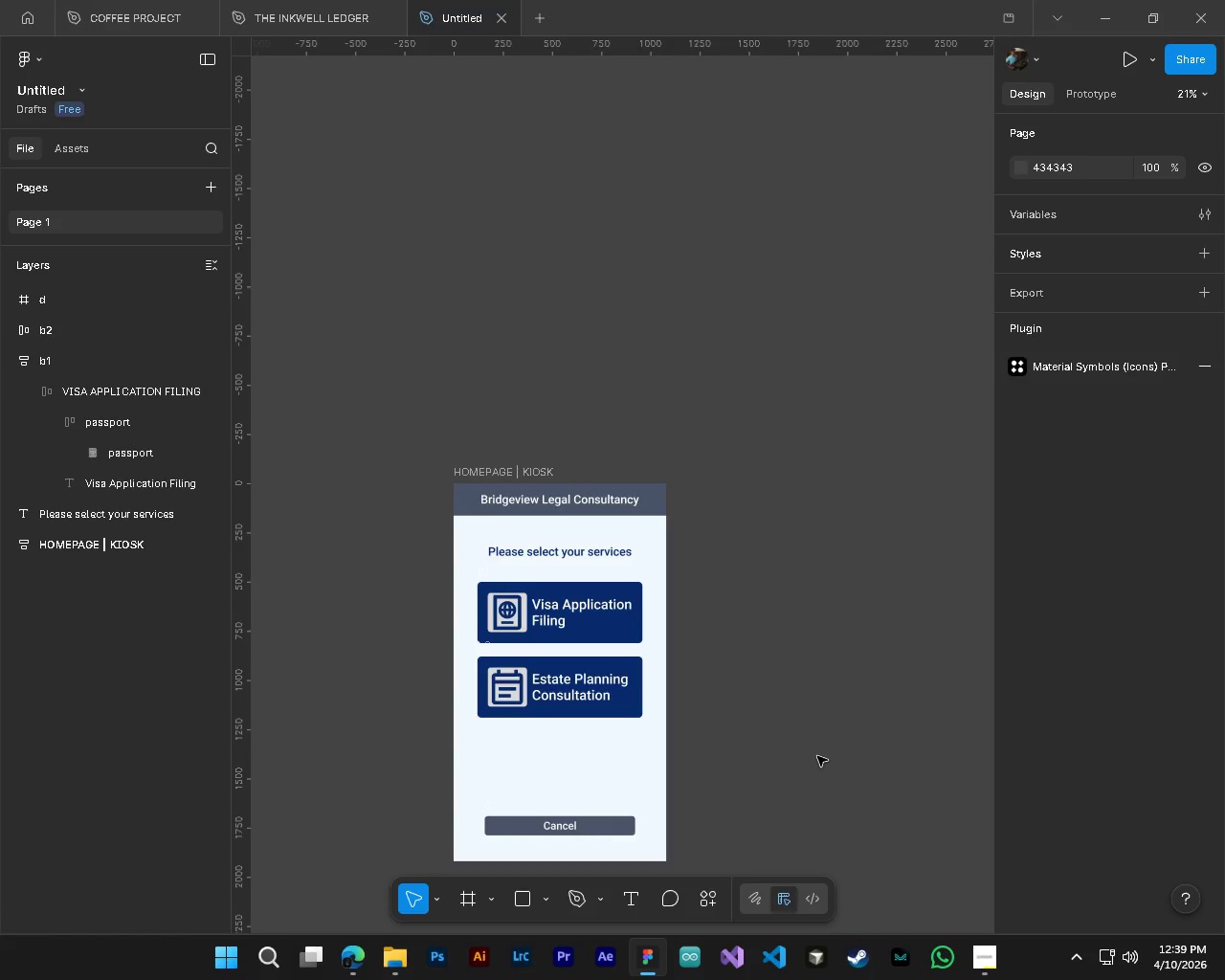 
scroll: coordinate [799, 662], scroll_direction: down, amount: 8.0
 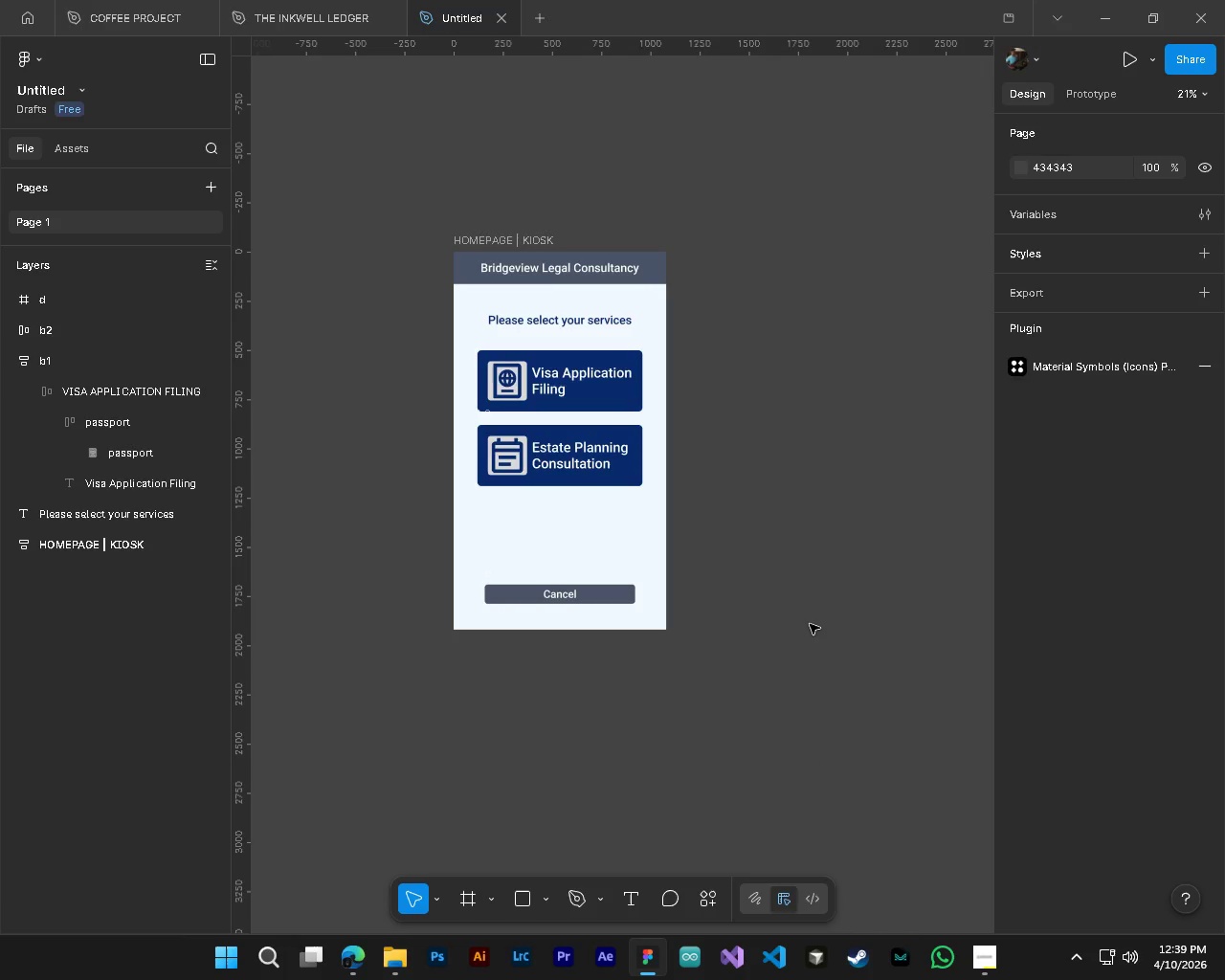 
key(Shift+ShiftLeft)
 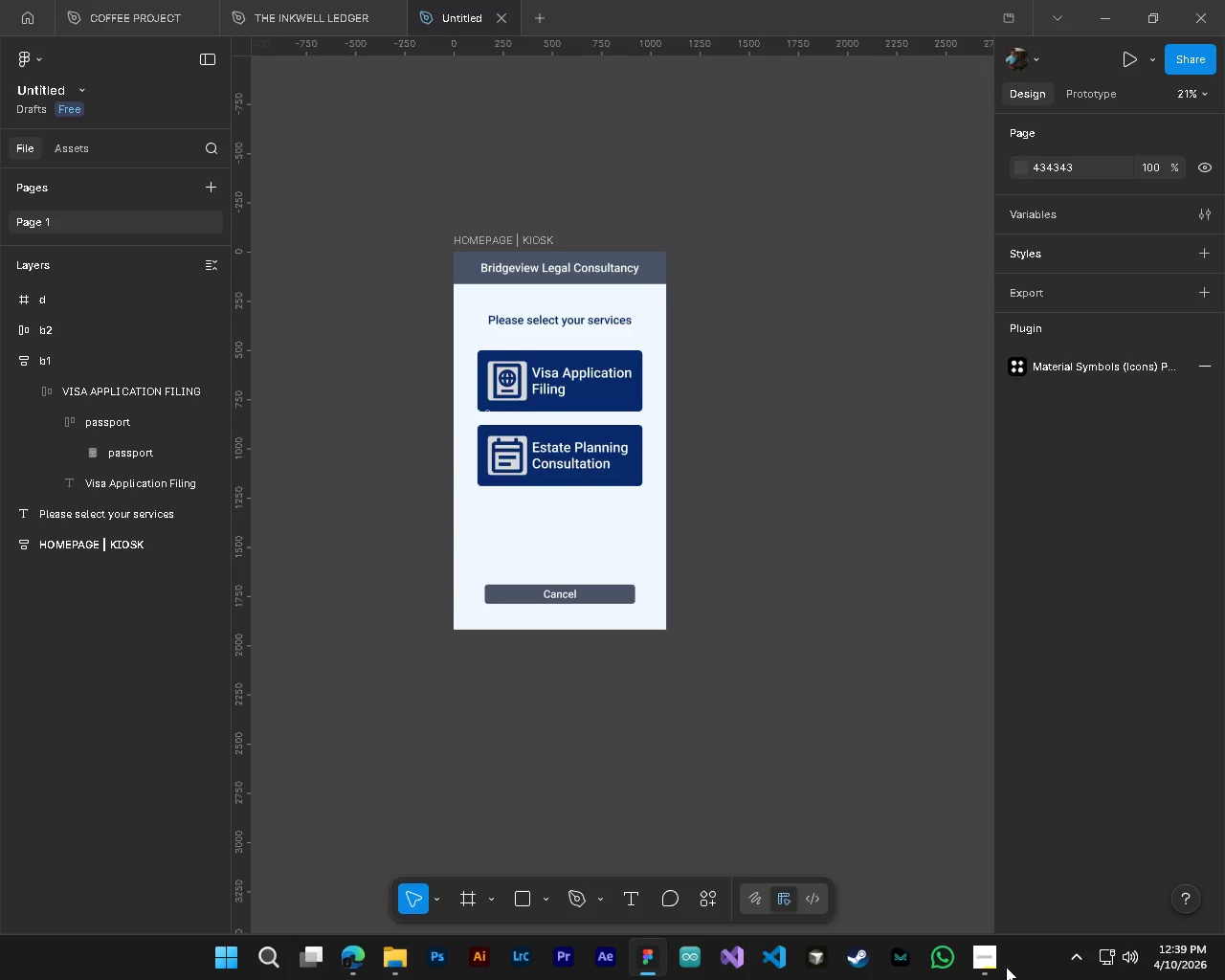 
left_click([999, 964])